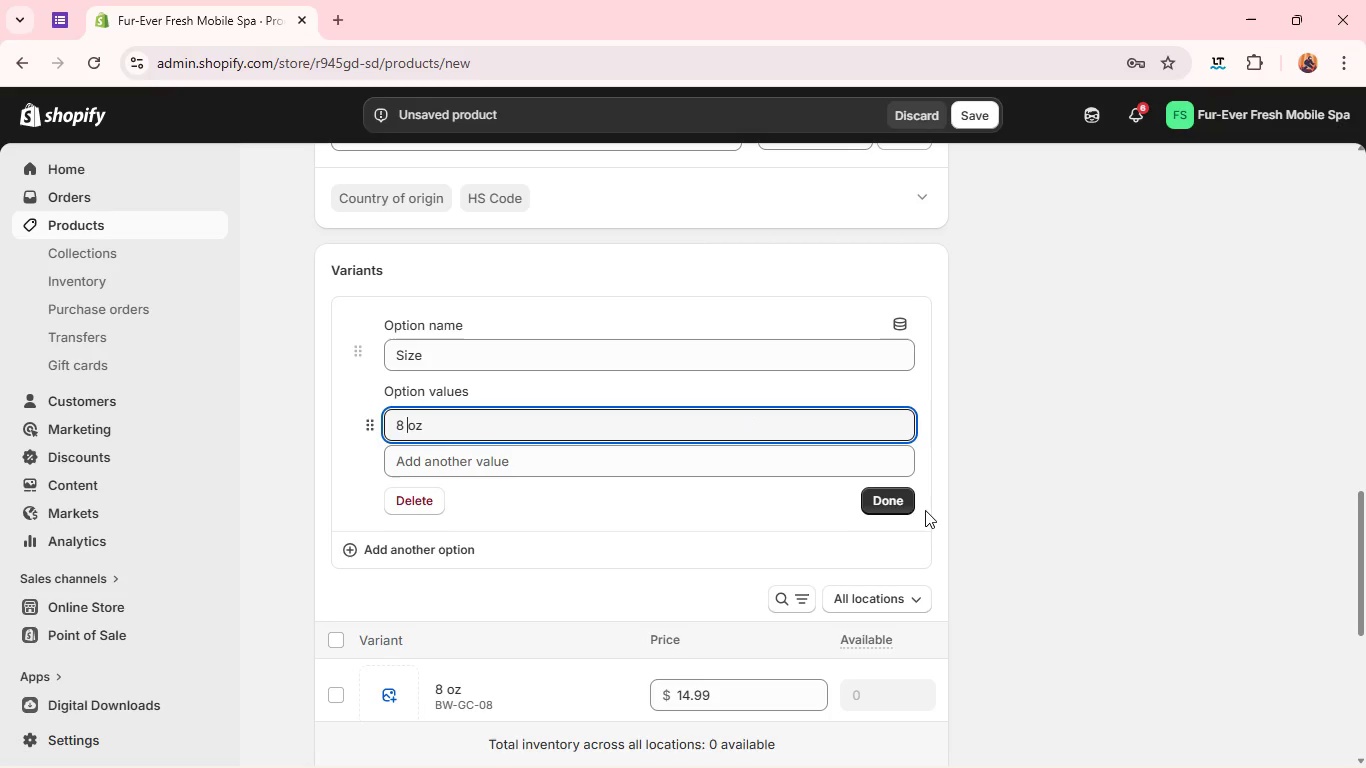 
left_click([909, 509])
 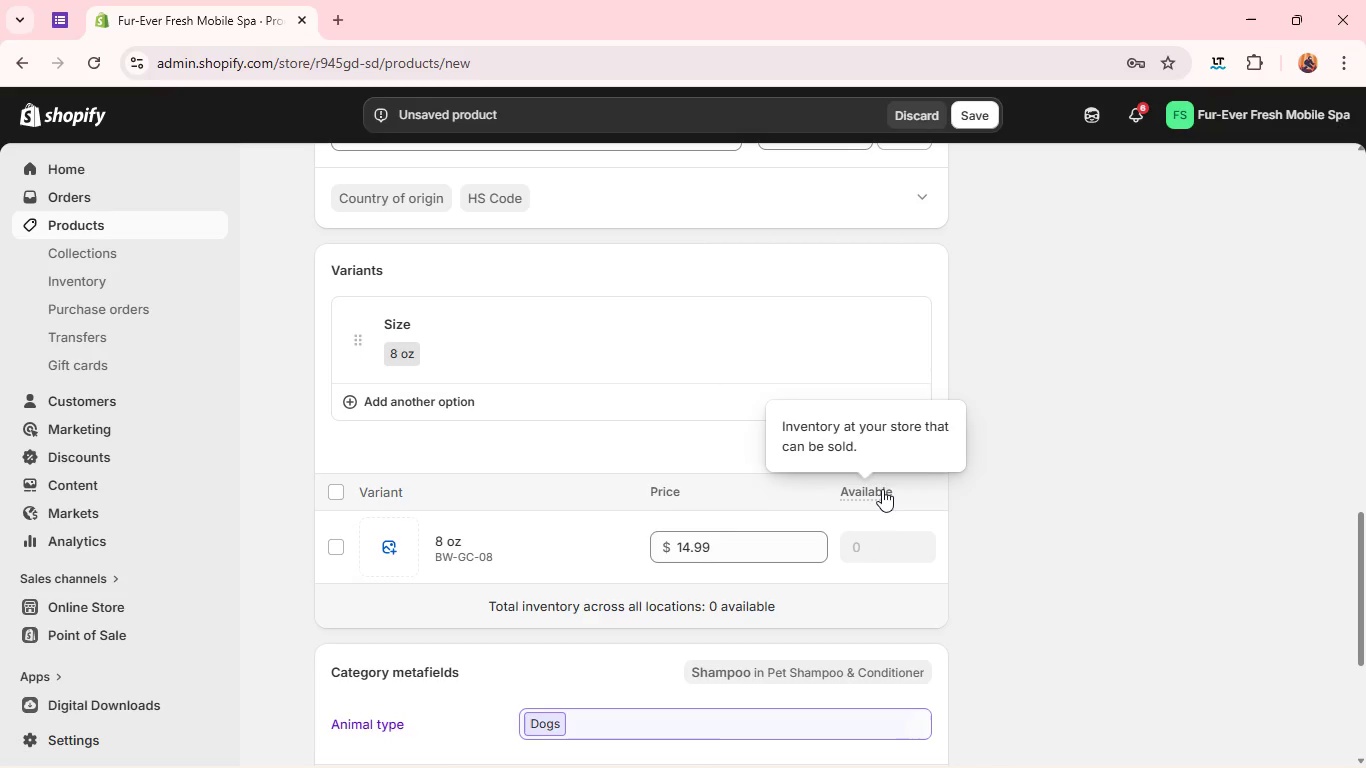 
left_click([876, 488])
 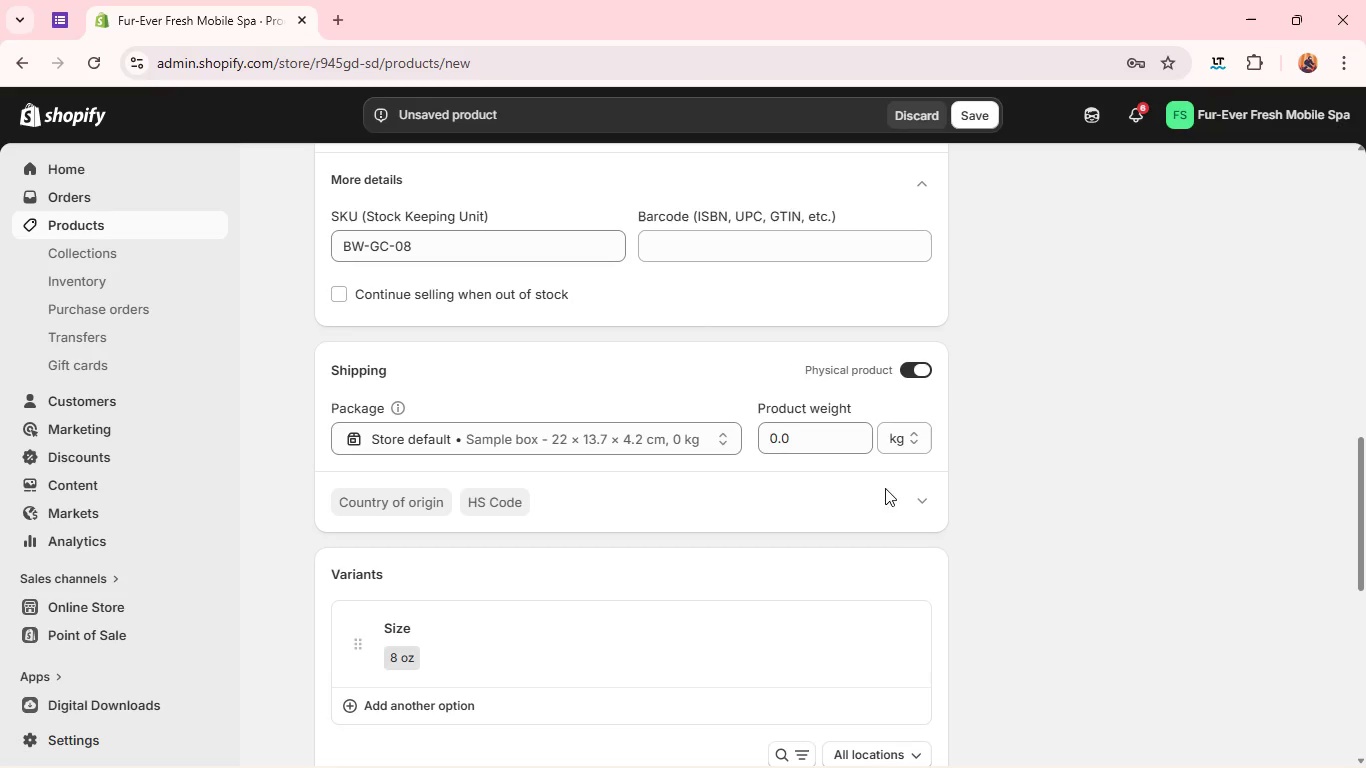 
left_click([907, 358])
 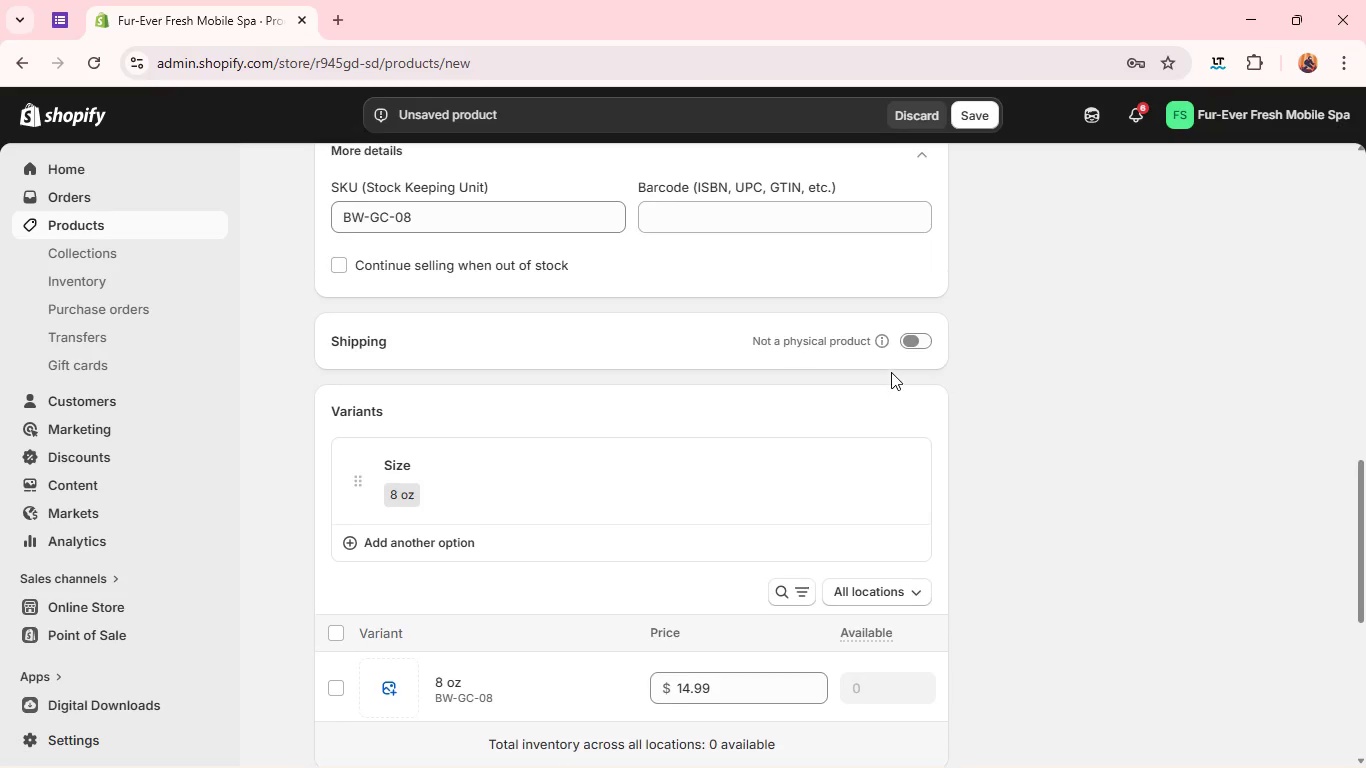 
wait(6.0)
 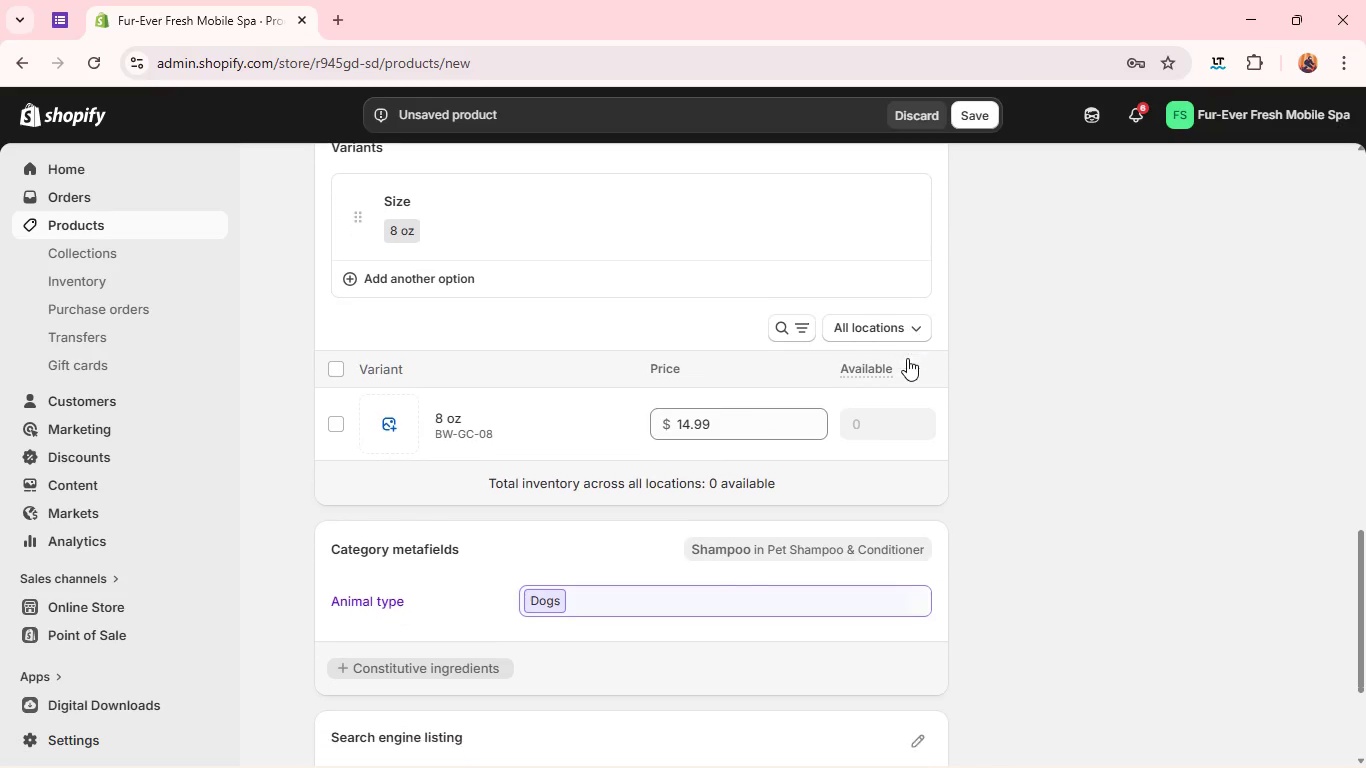 
left_click([912, 351])
 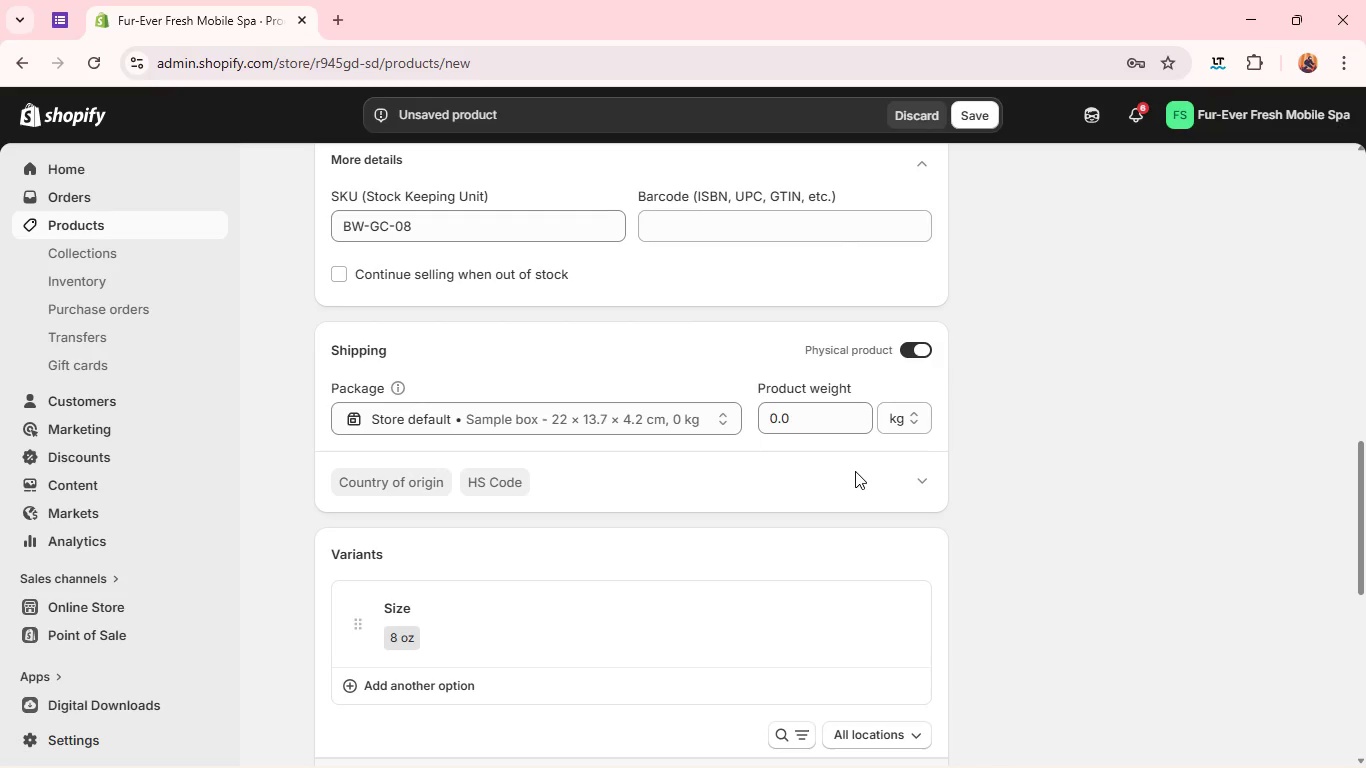 
wait(5.41)
 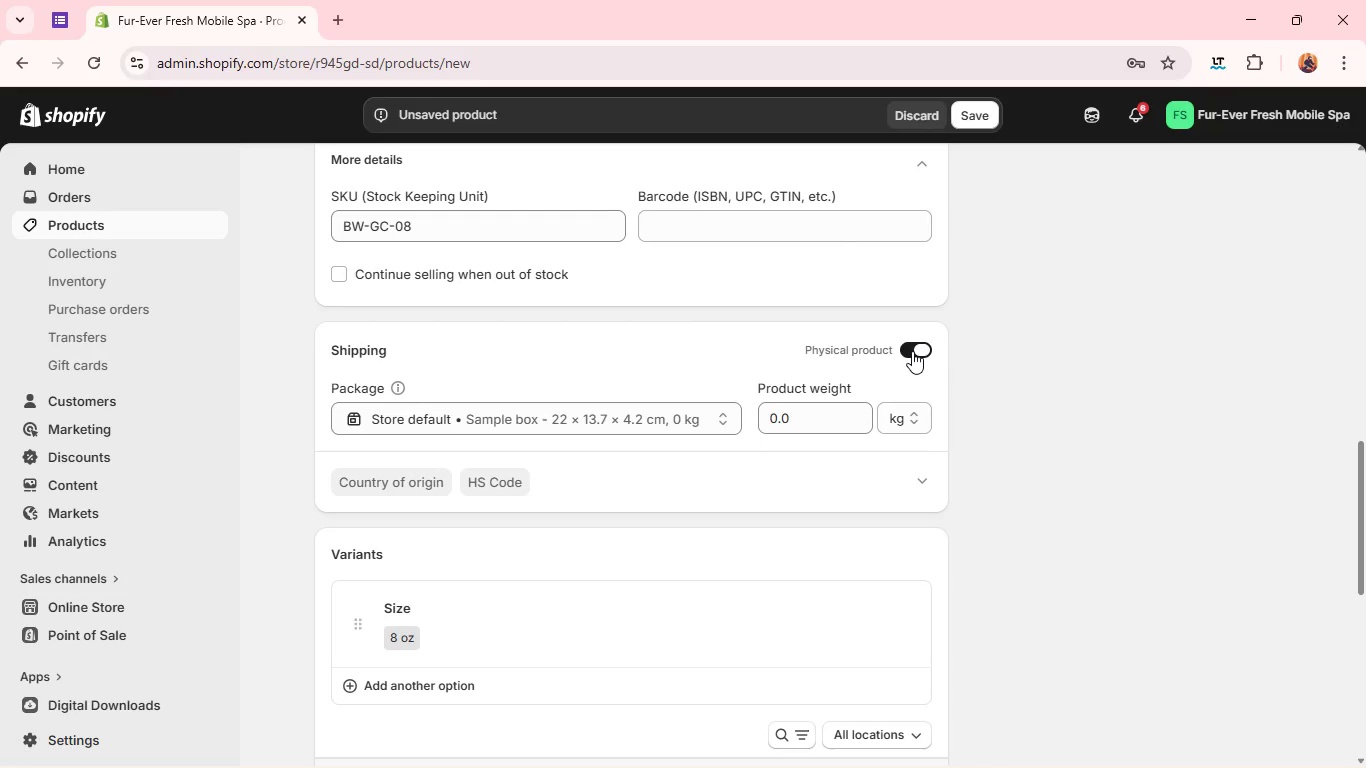 
left_click([918, 351])
 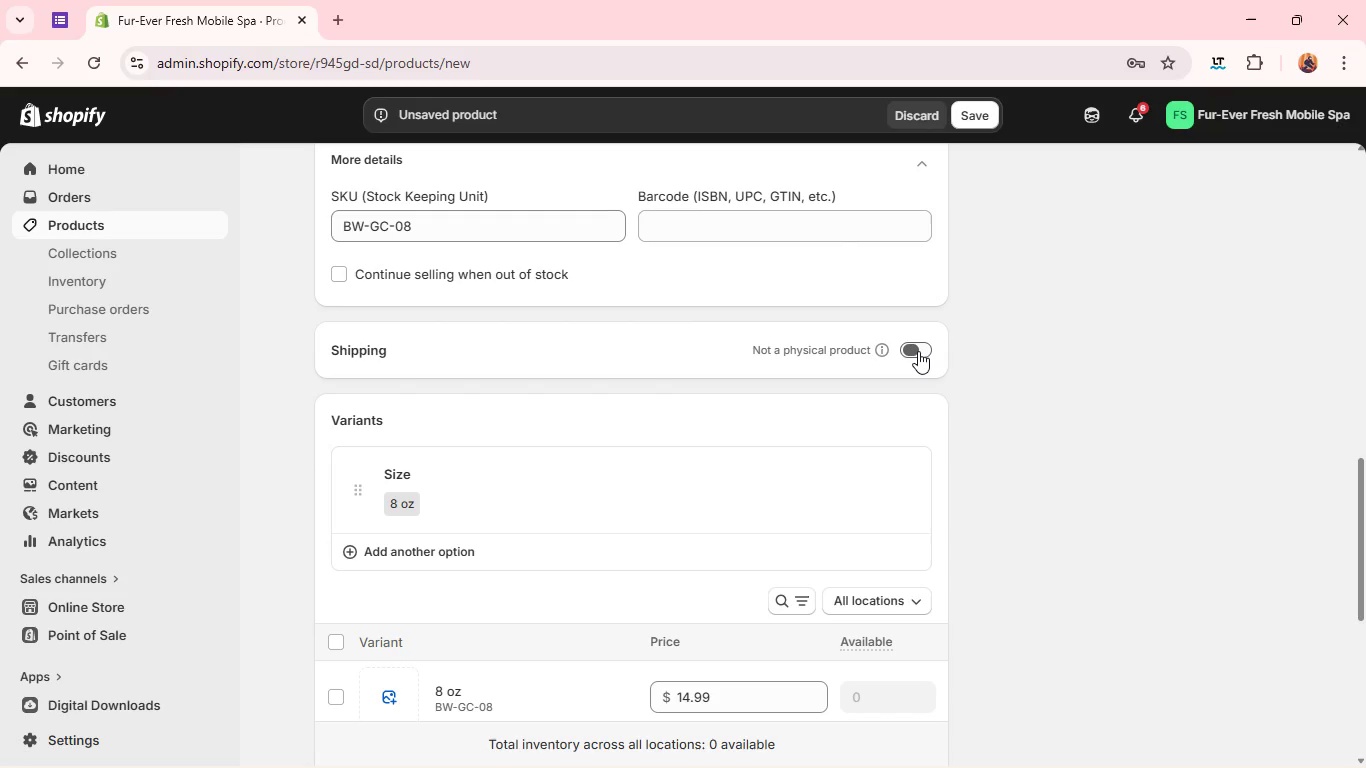 
left_click([918, 351])
 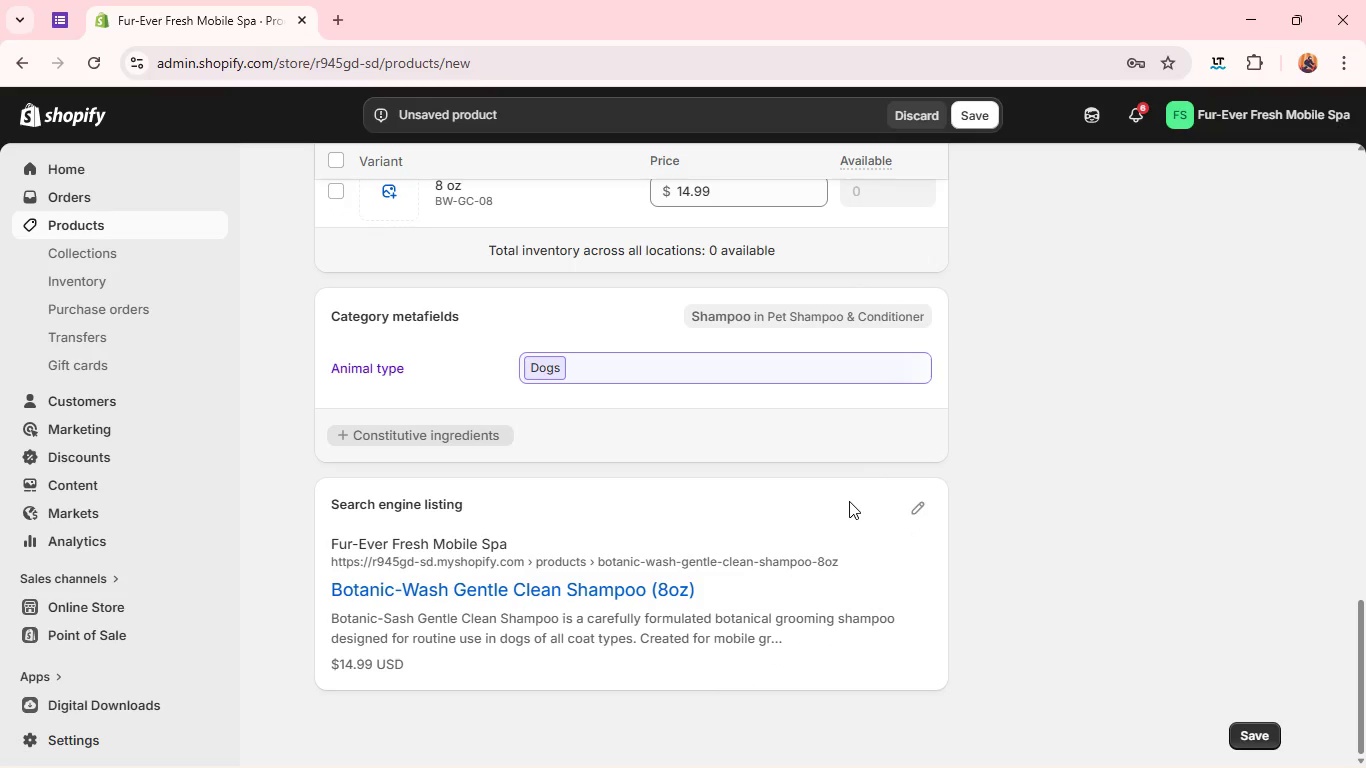 
wait(9.34)
 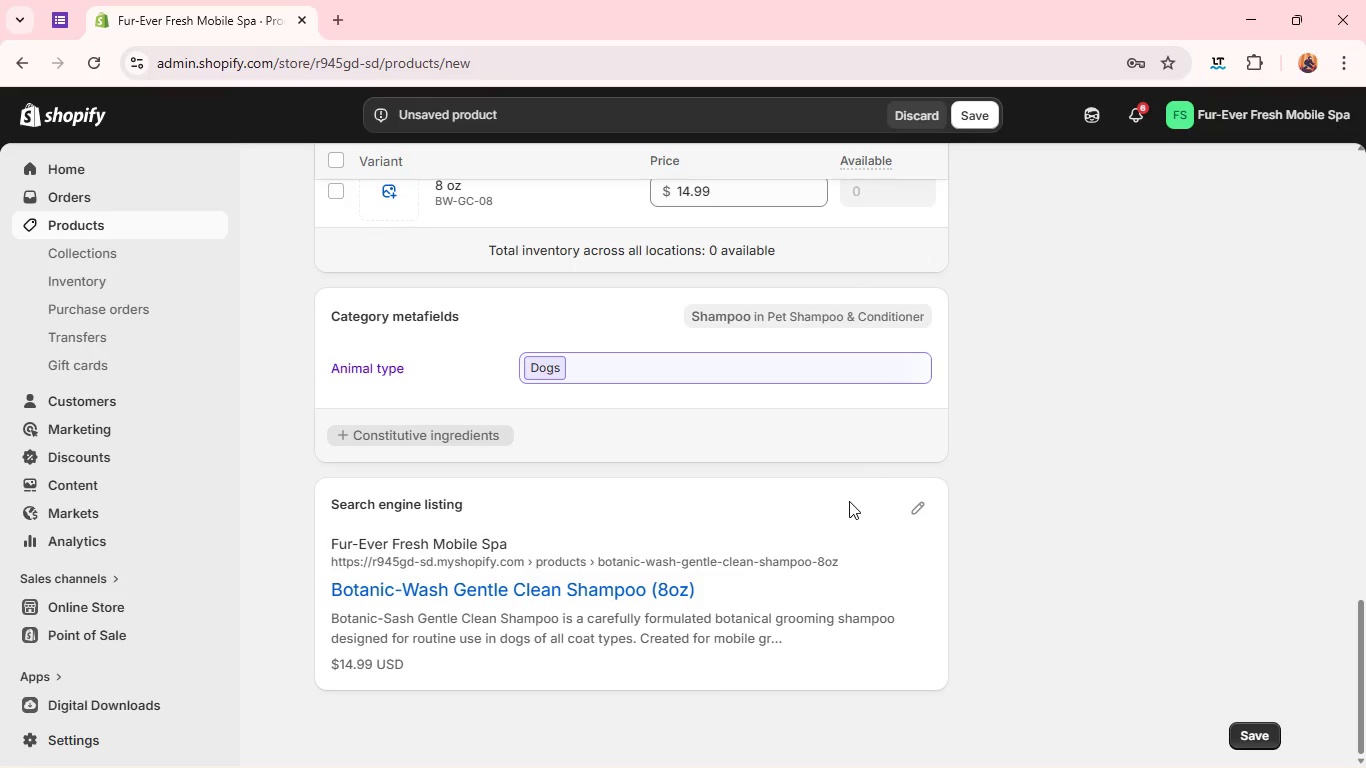 
left_click([904, 499])
 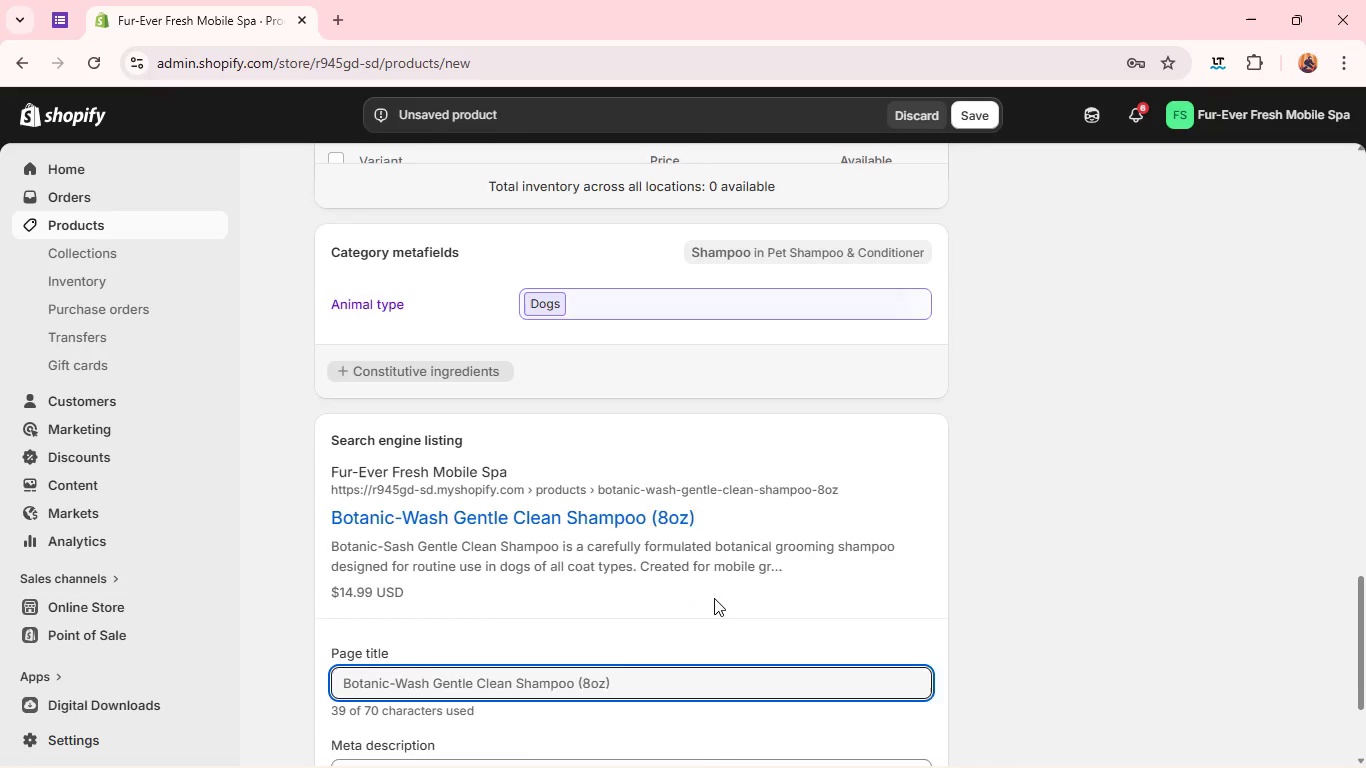 
wait(5.42)
 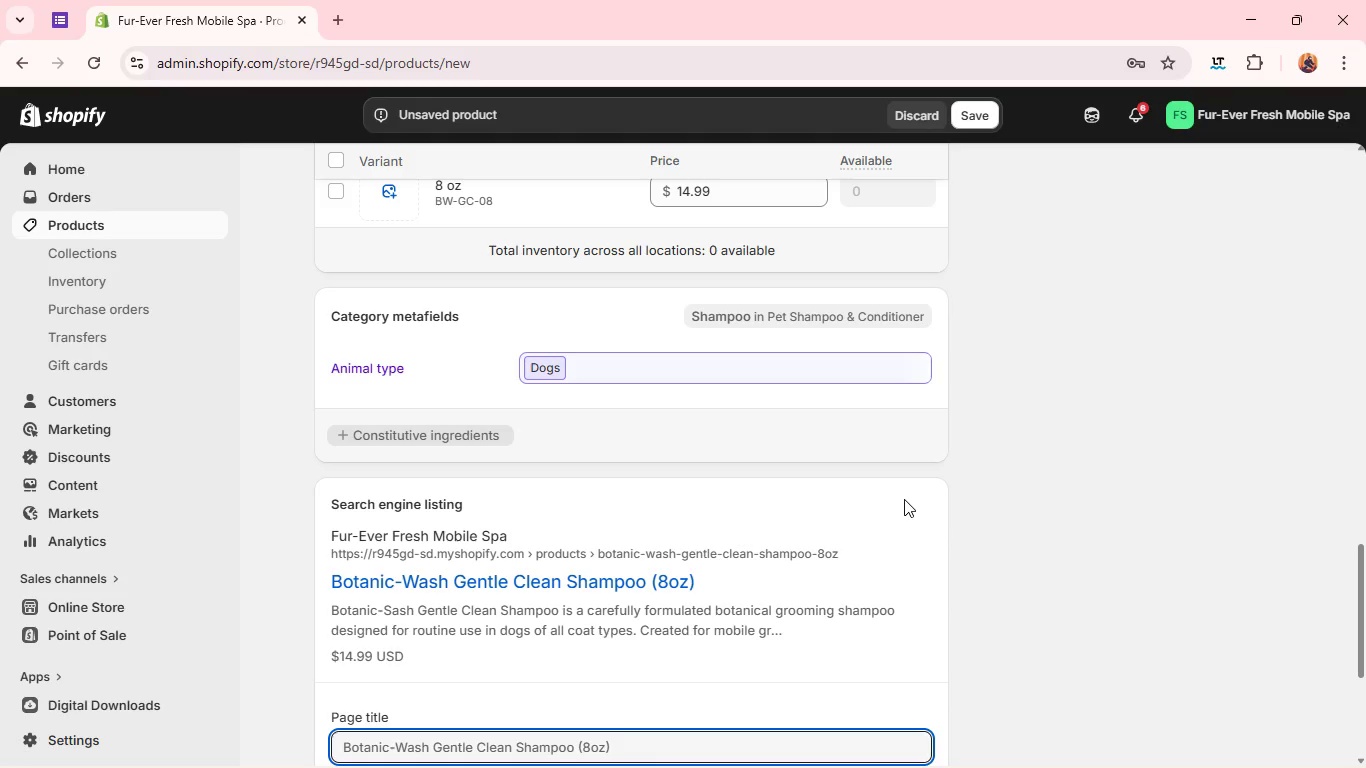 
left_click([614, 585])
 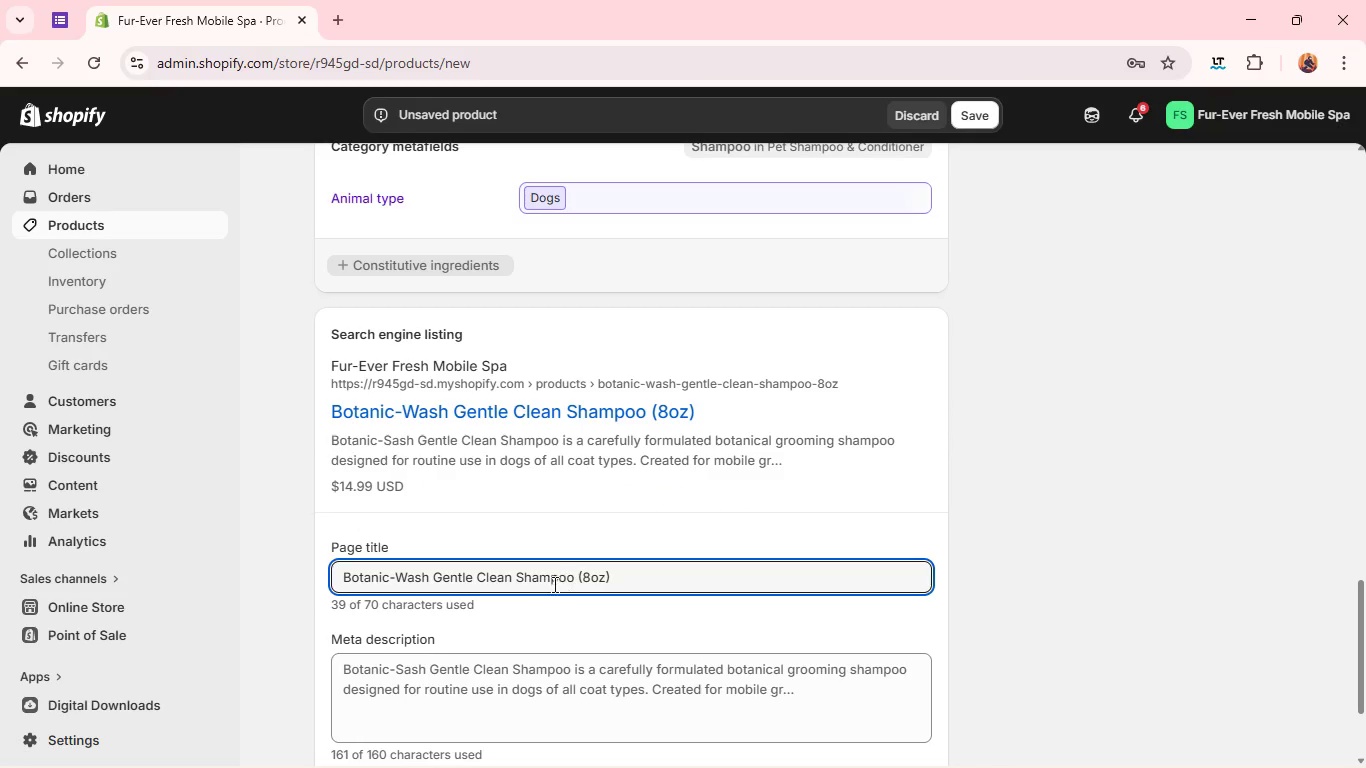 
wait(5.61)
 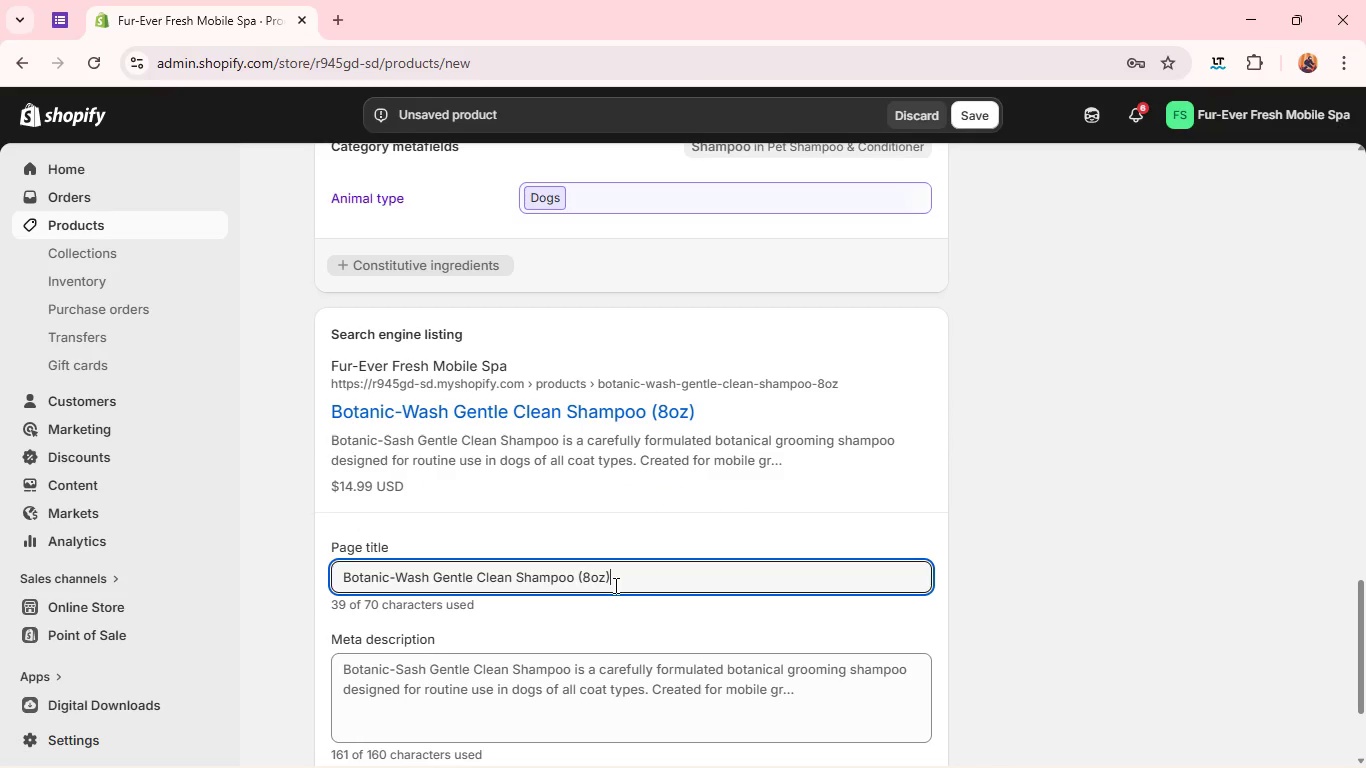 
left_click([510, 567])
 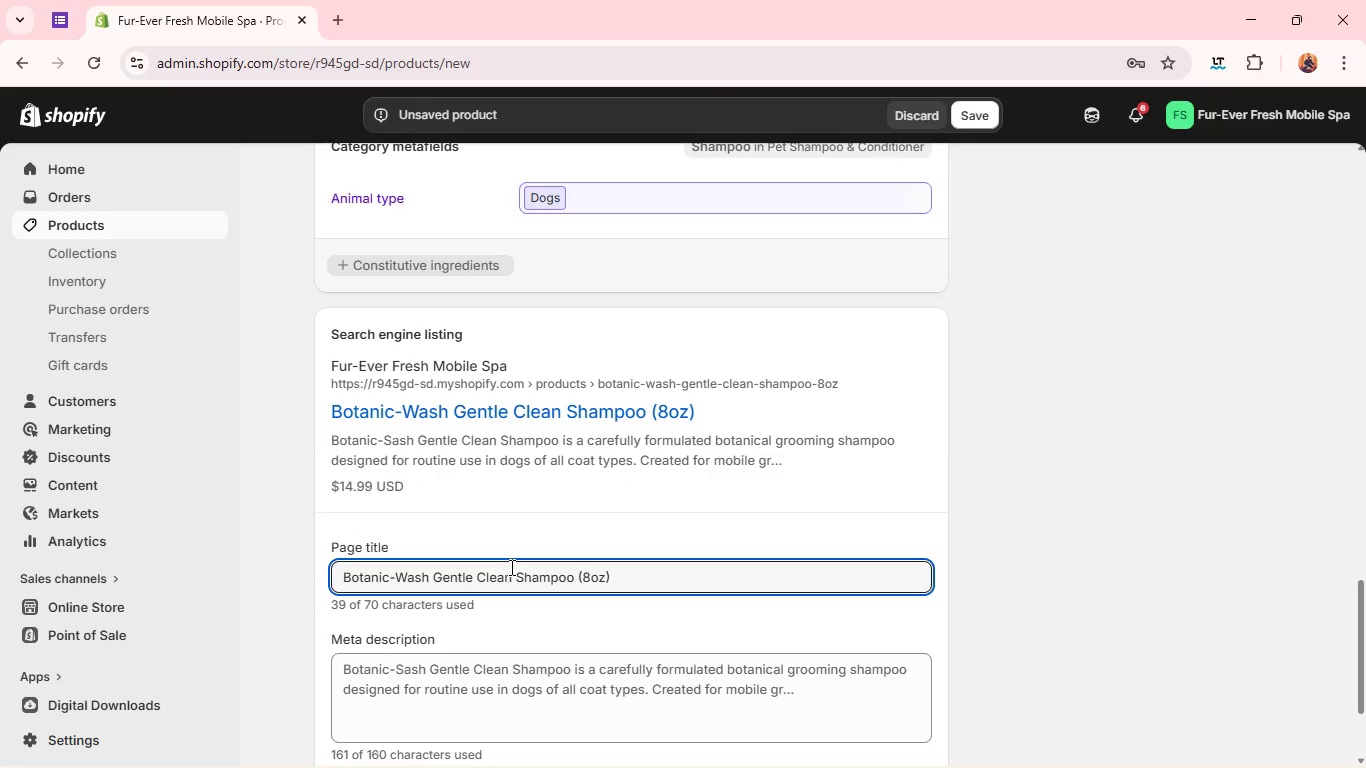 
type( Dog)
 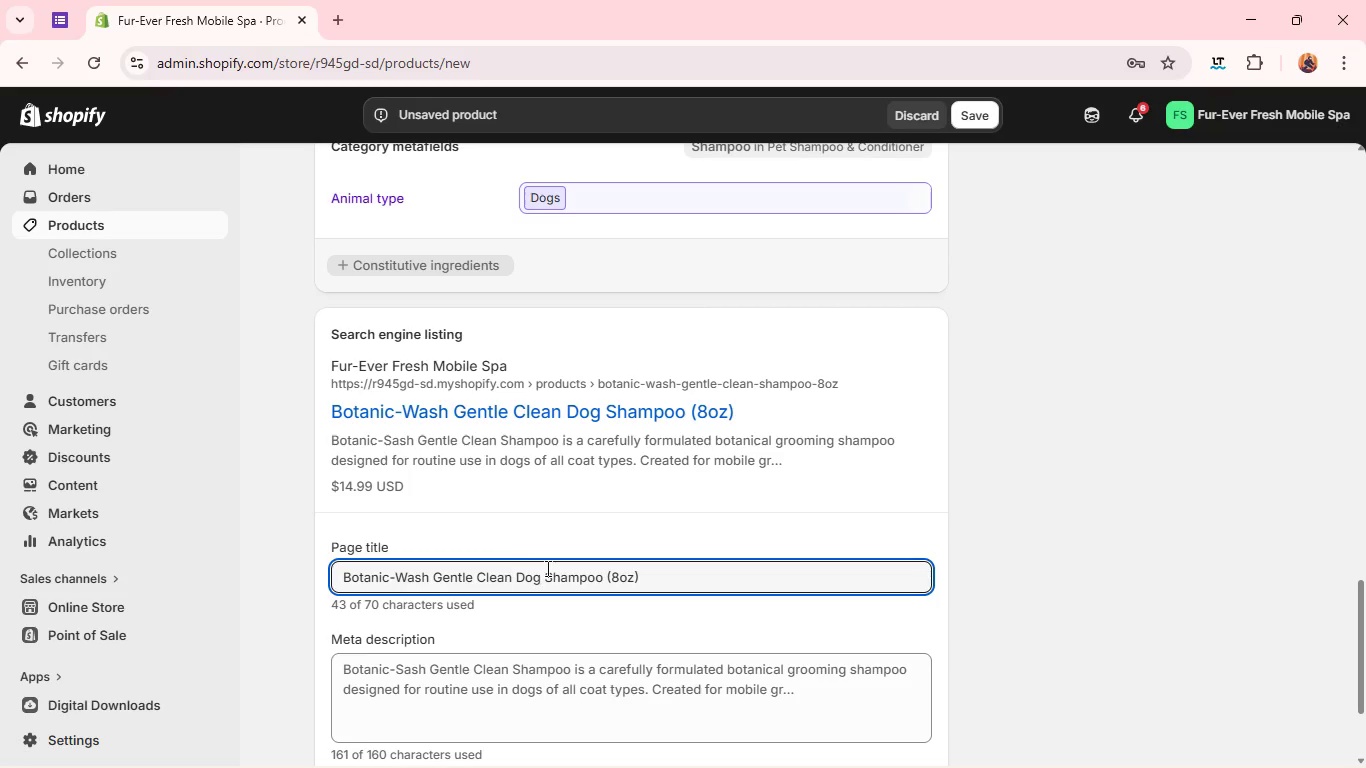 
left_click([619, 580])
 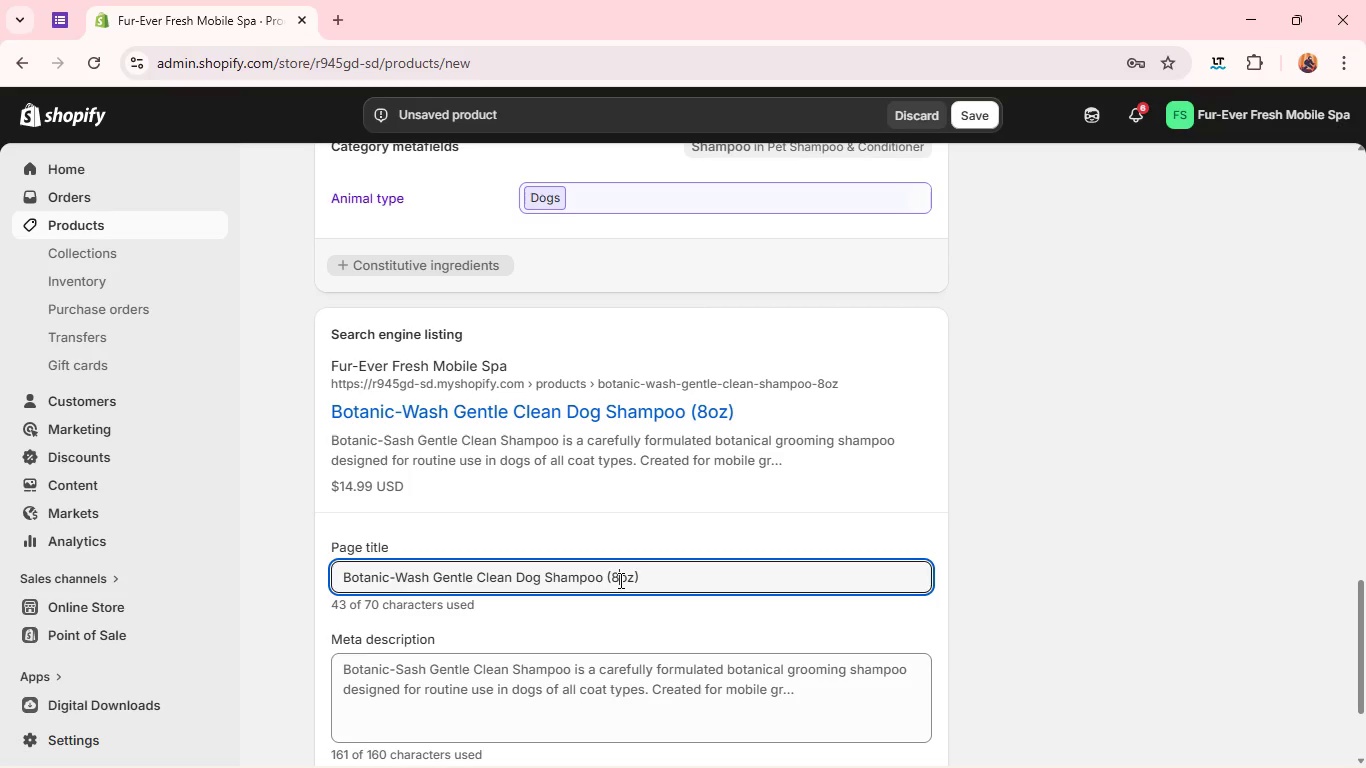 
key(Backspace)
 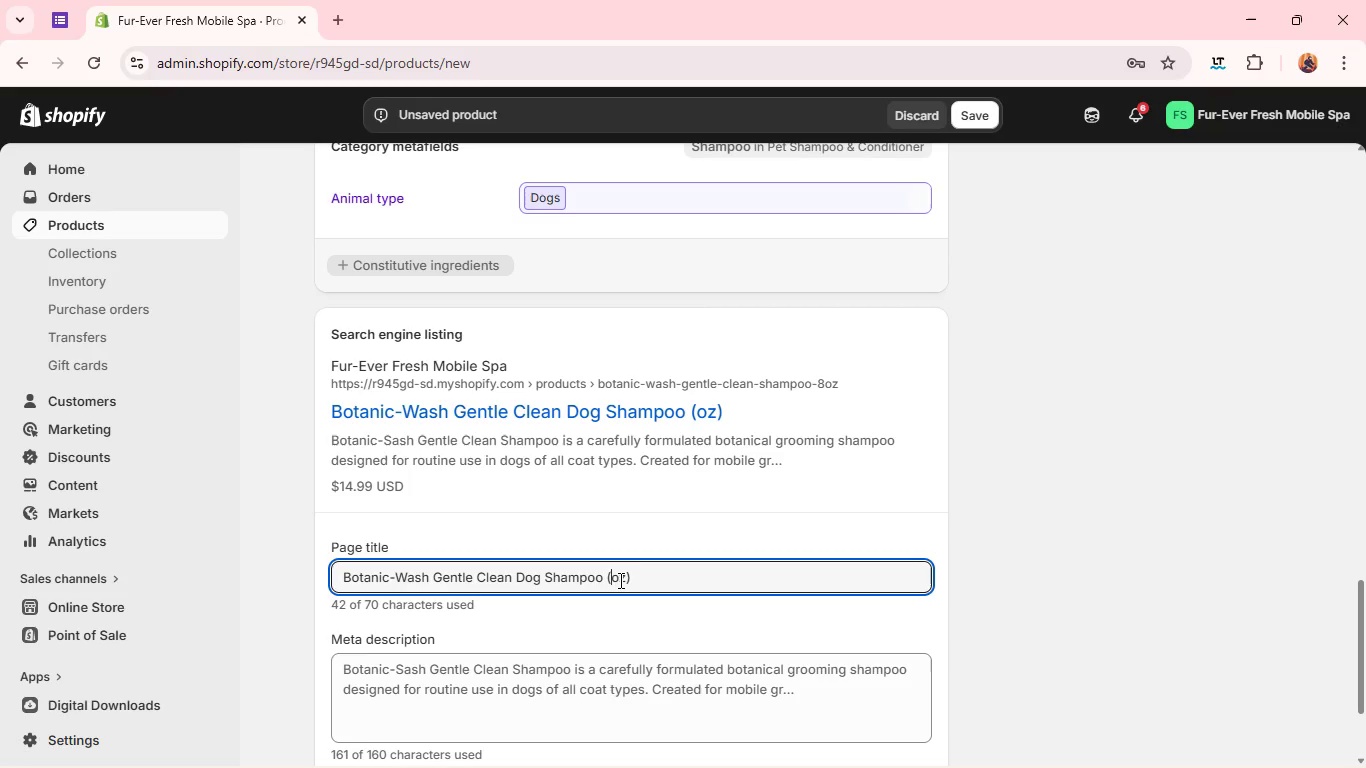 
key(Backspace)
 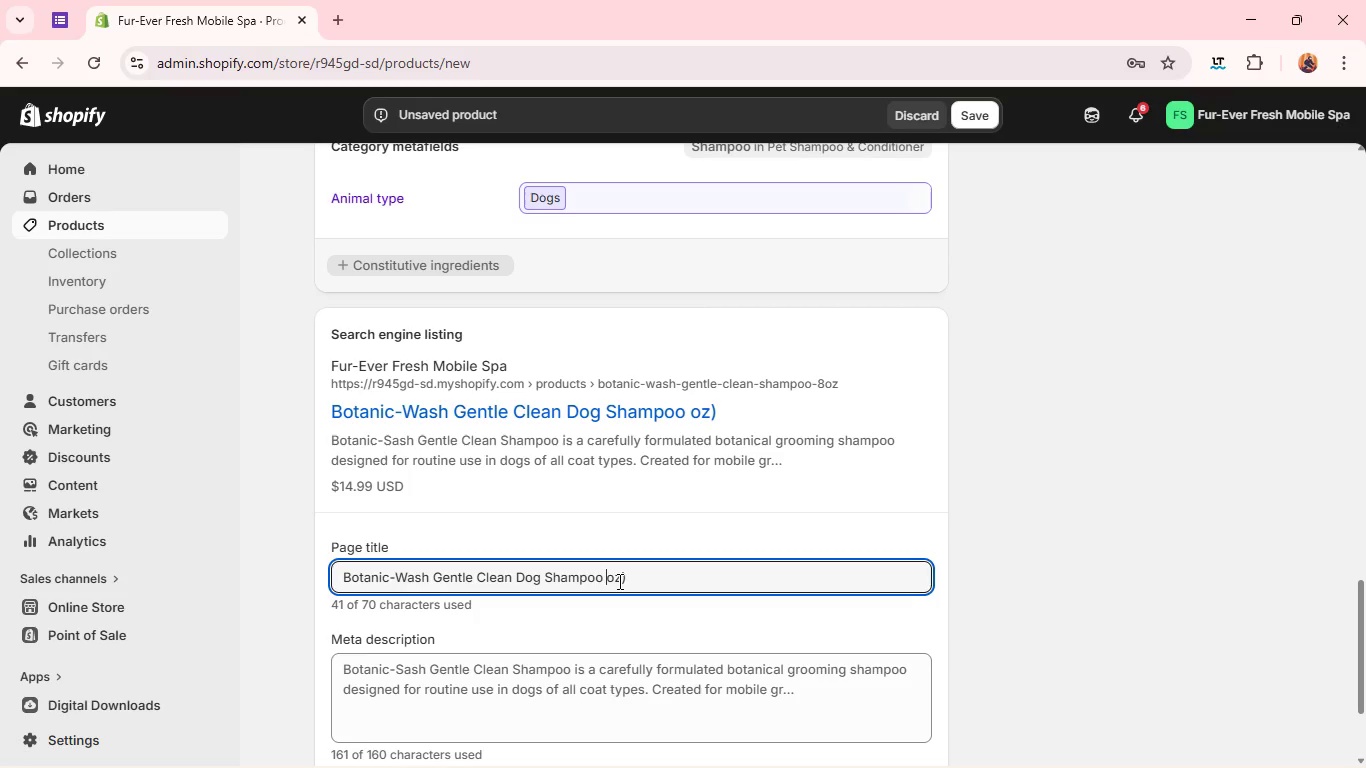 
key(8)
 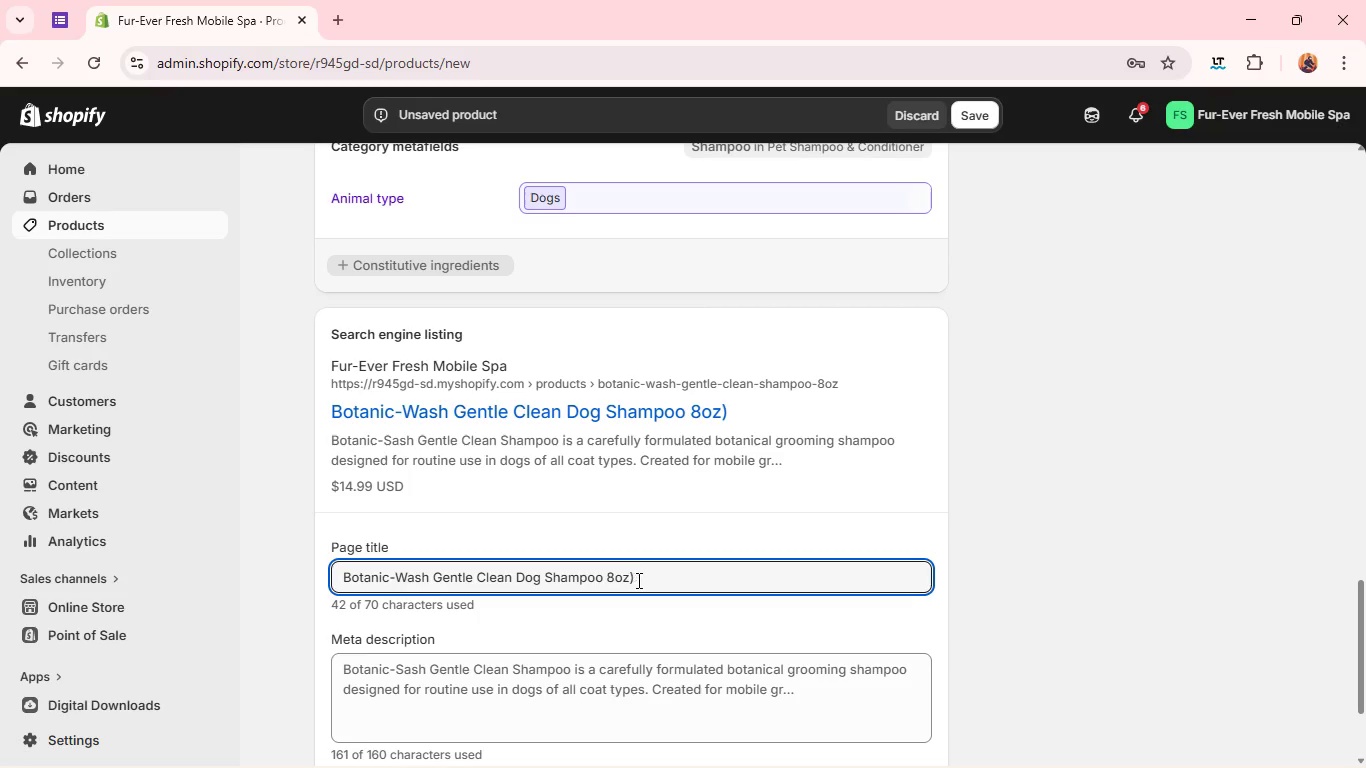 
left_click([638, 580])
 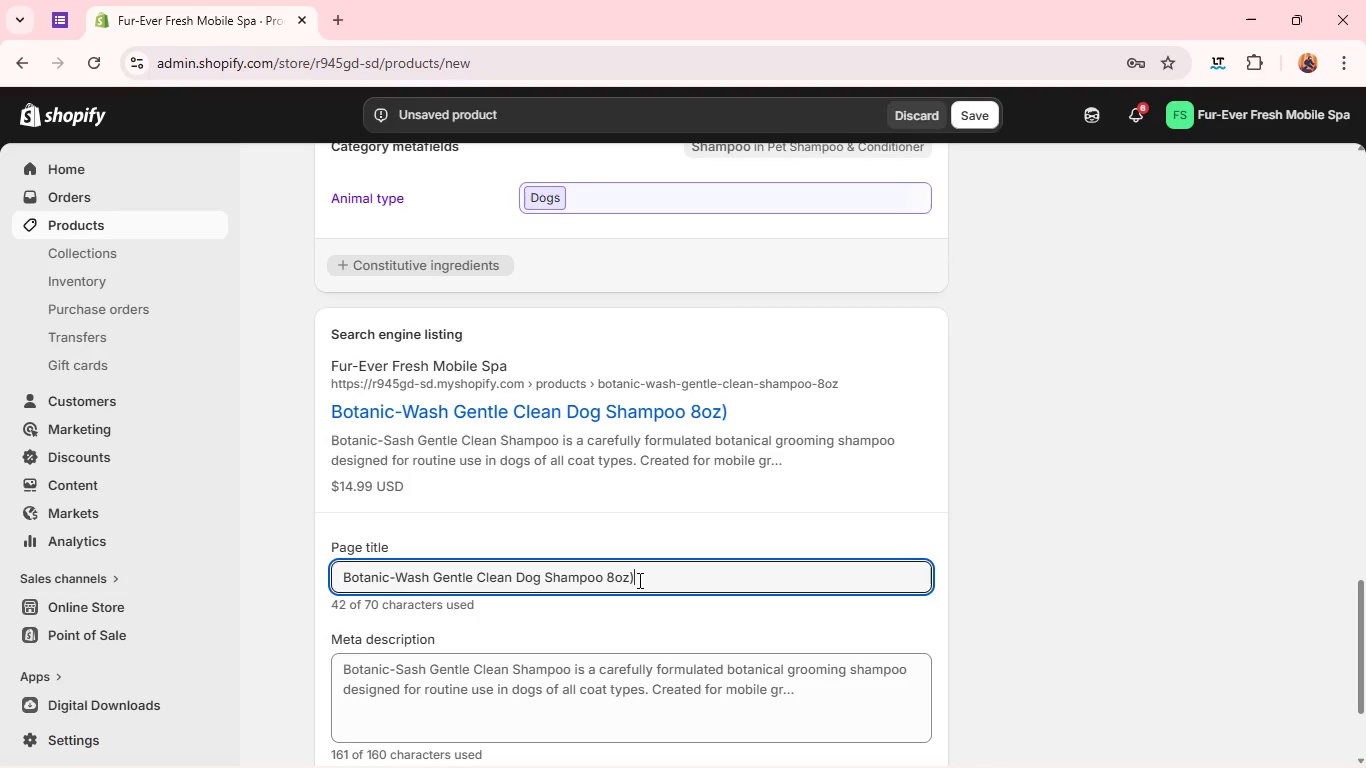 
key(Backspace)
type( | Natural Grooming Care)
 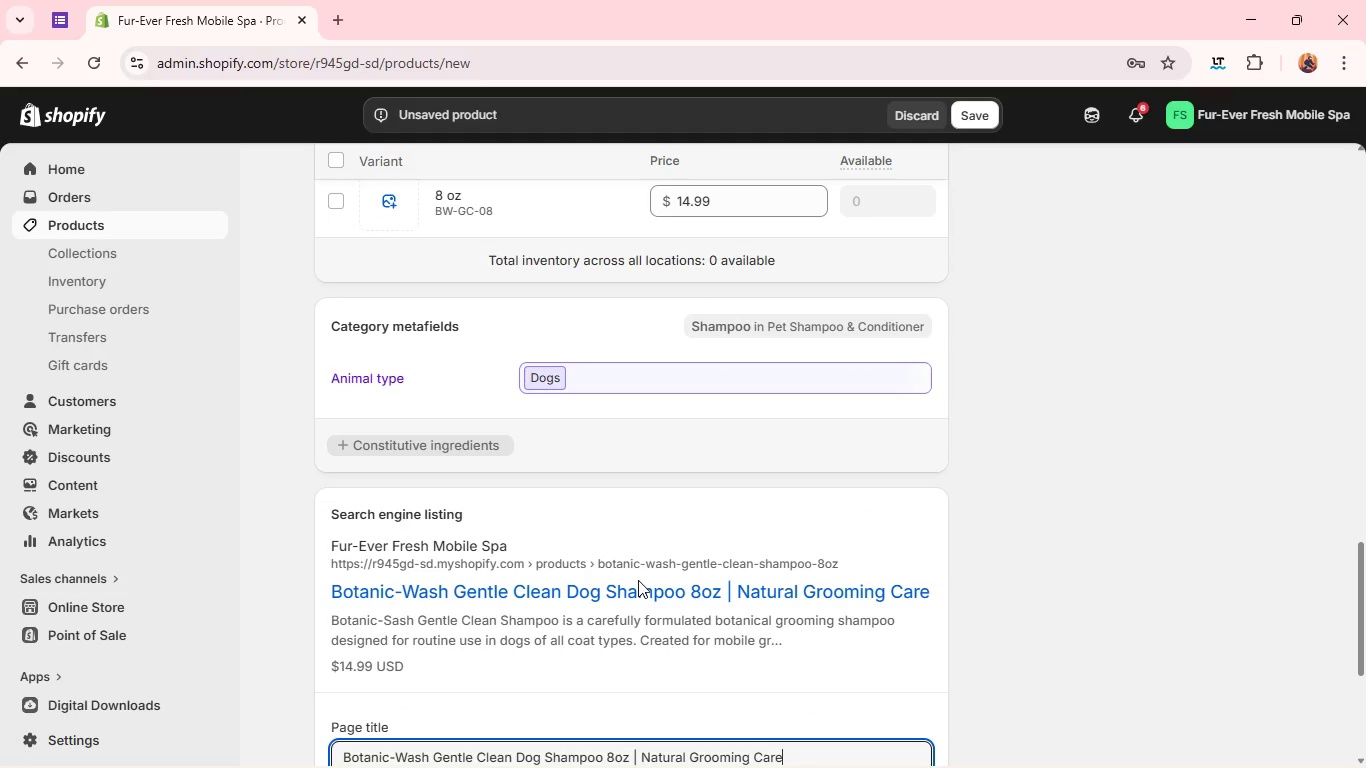 
double_click([622, 619])
 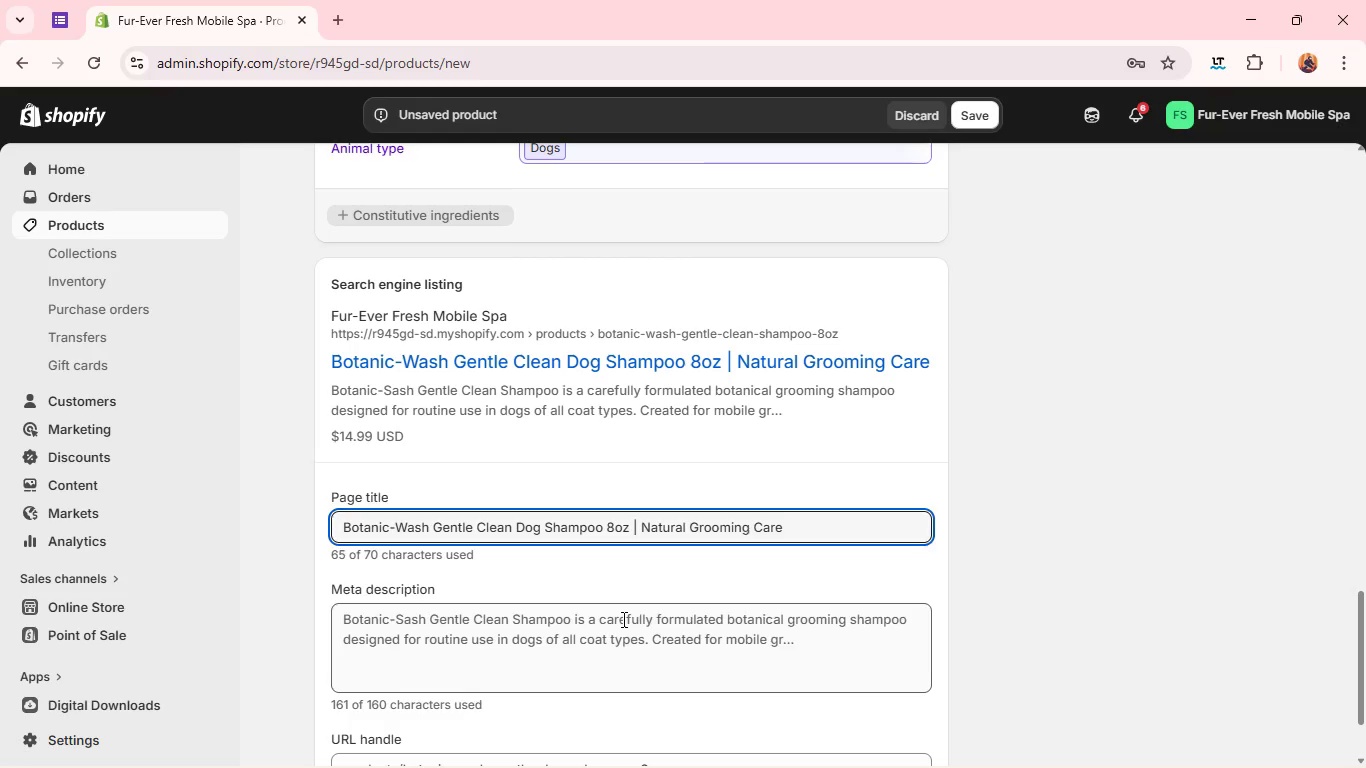 
triple_click([622, 619])
 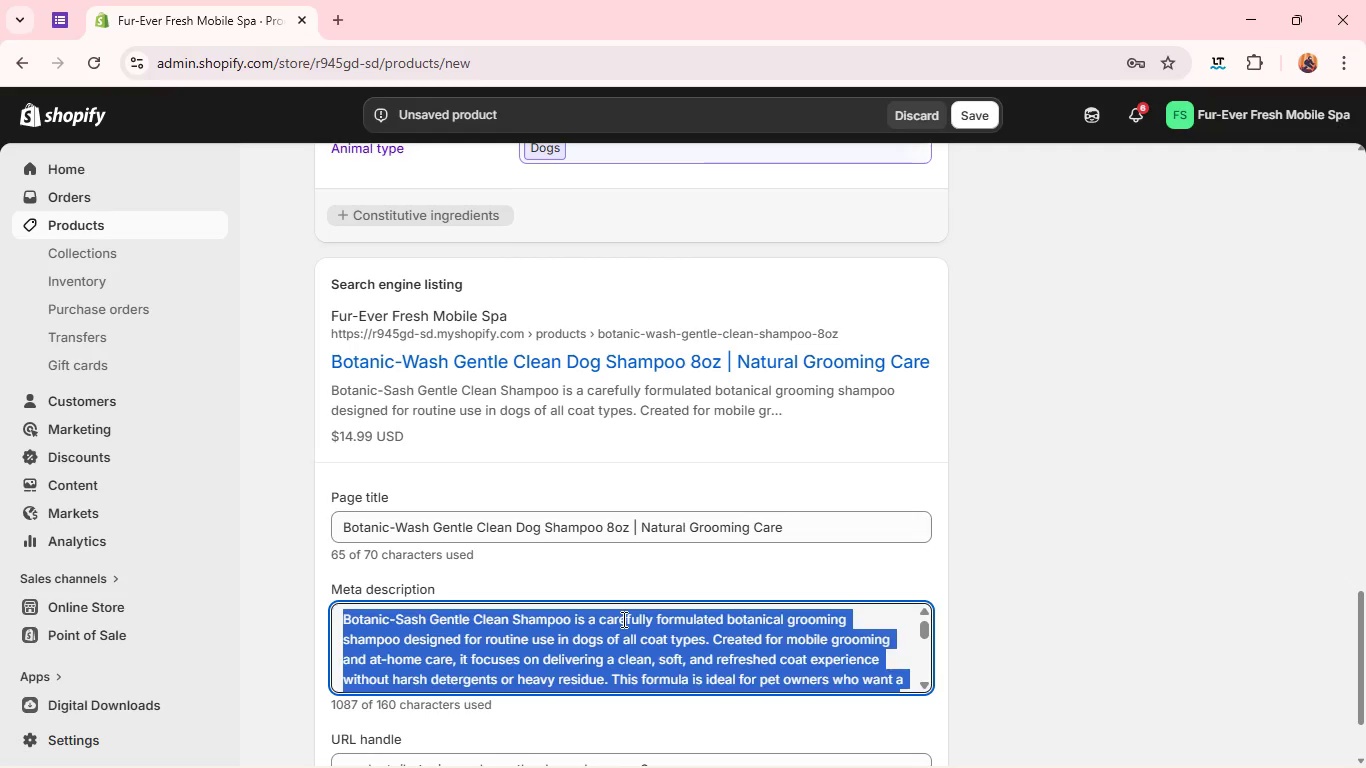 
triple_click([622, 619])
 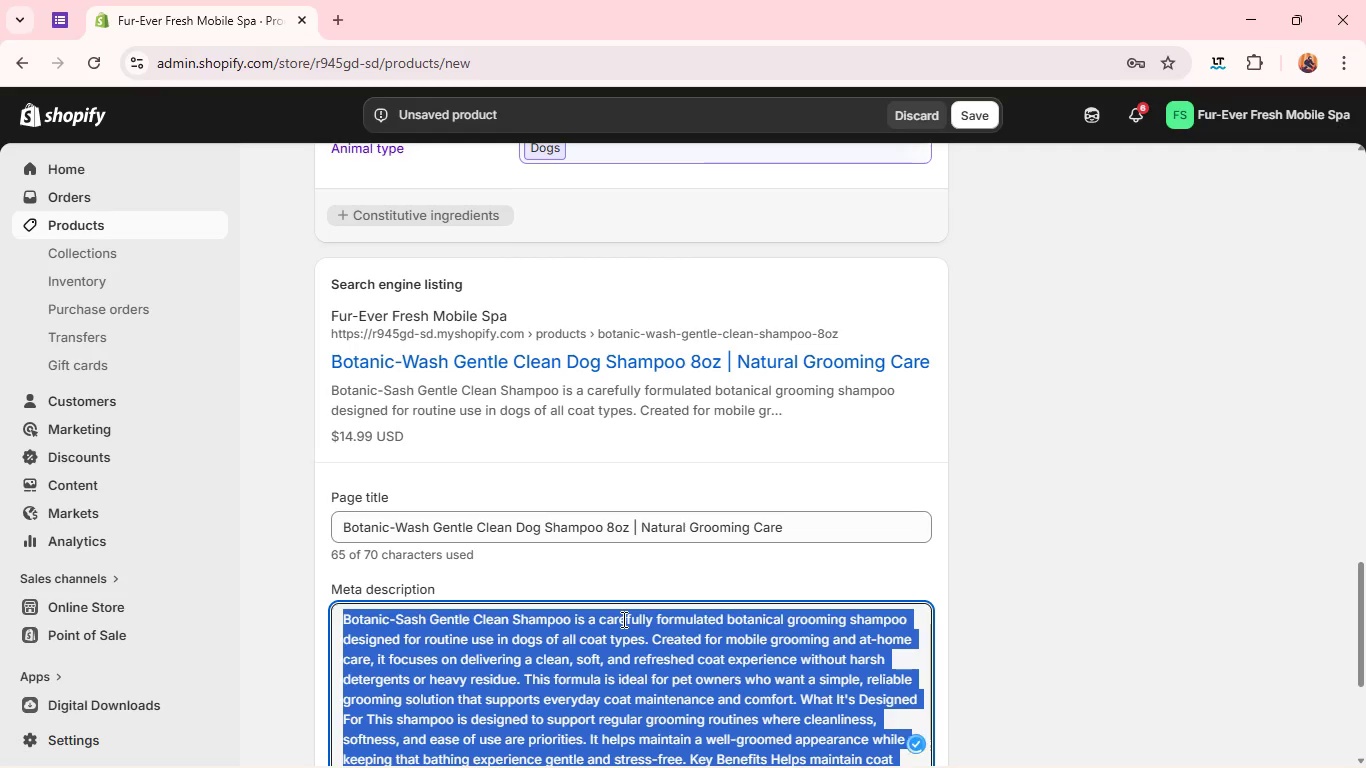 
triple_click([622, 619])
 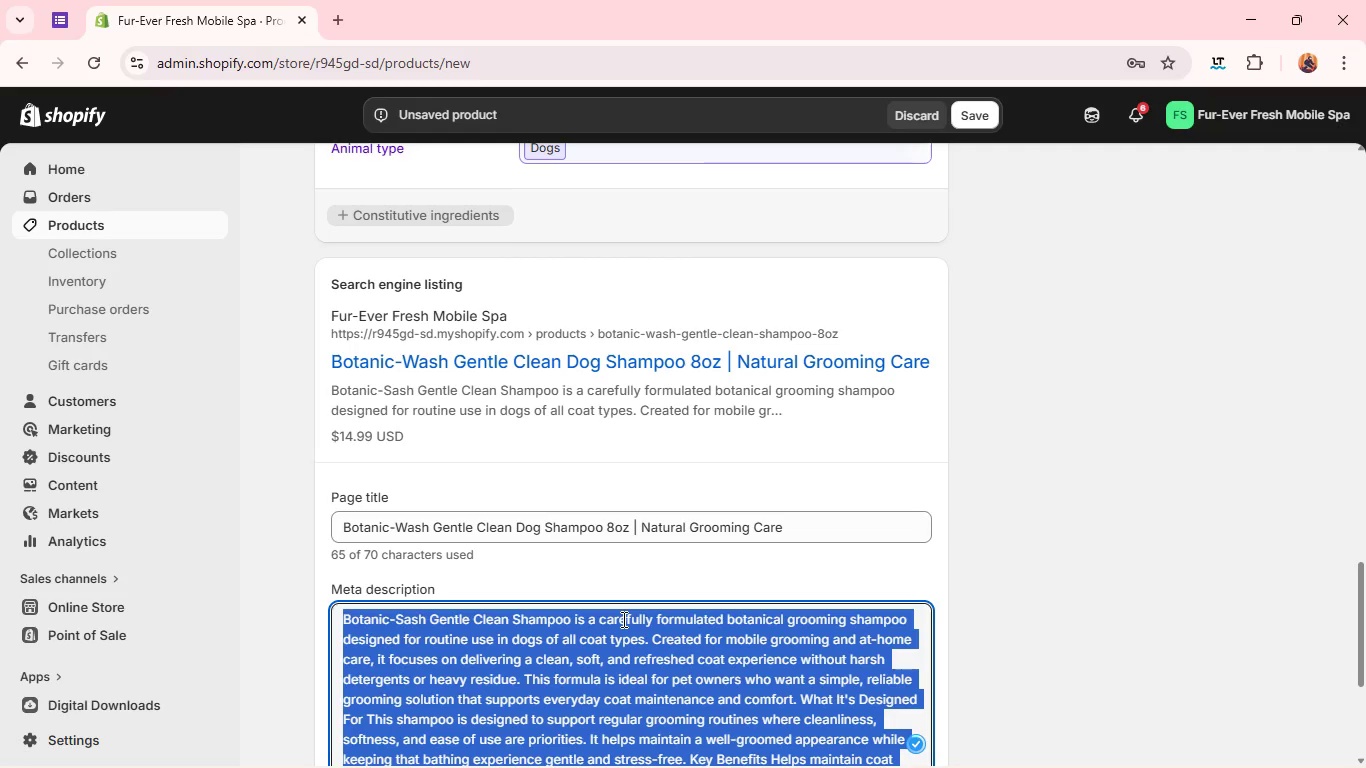 
key(Backspace)
 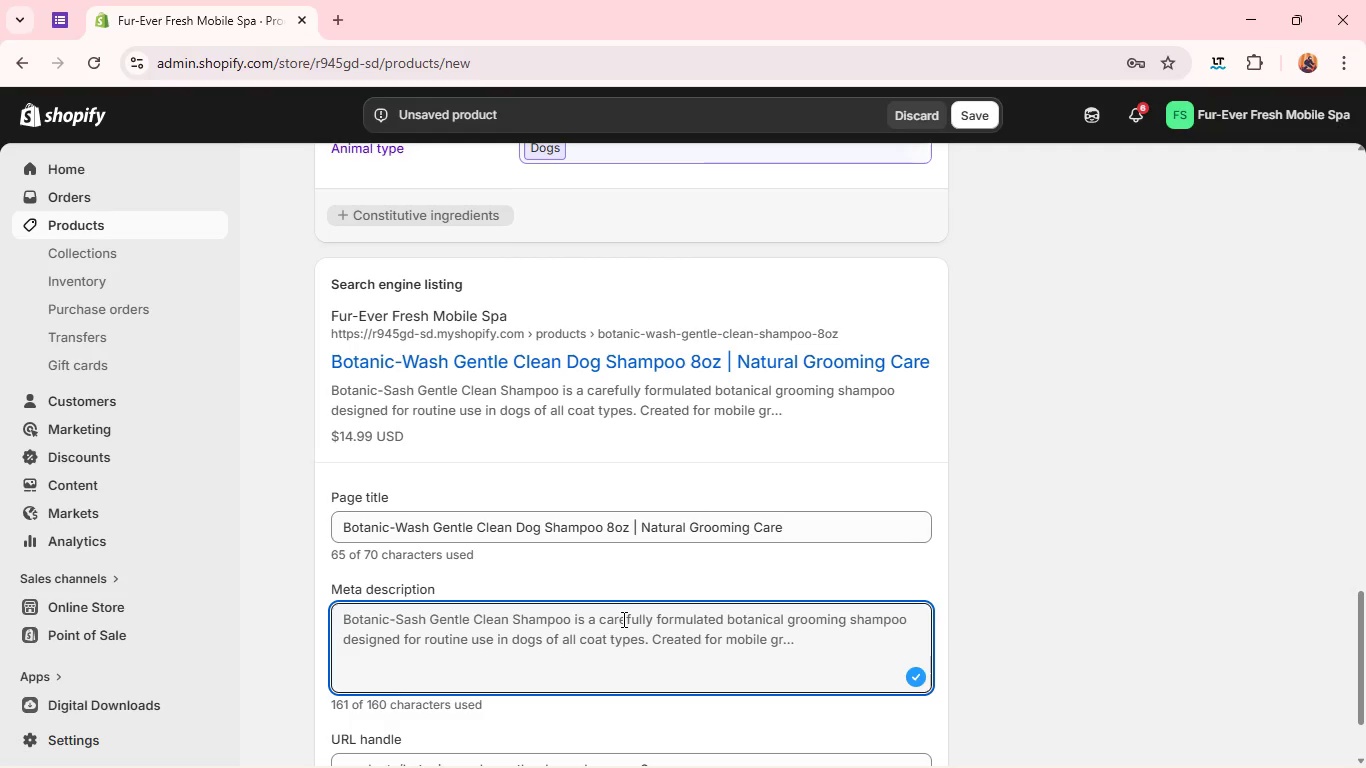 
wait(48.2)
 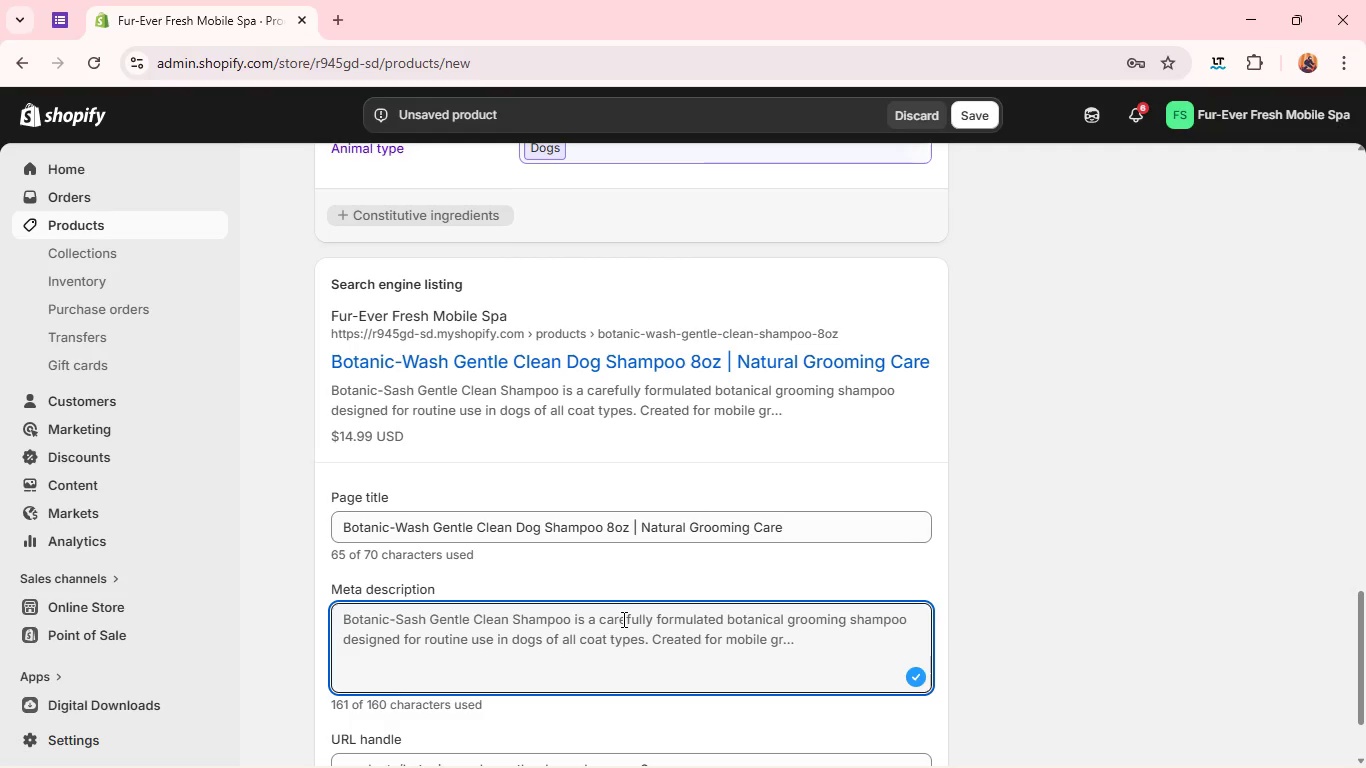 
type(\)
key(Backspace)
type(A gentle botanical dog shampoo designed for routine grooming. Helps maintain coat softness and freshness with)
 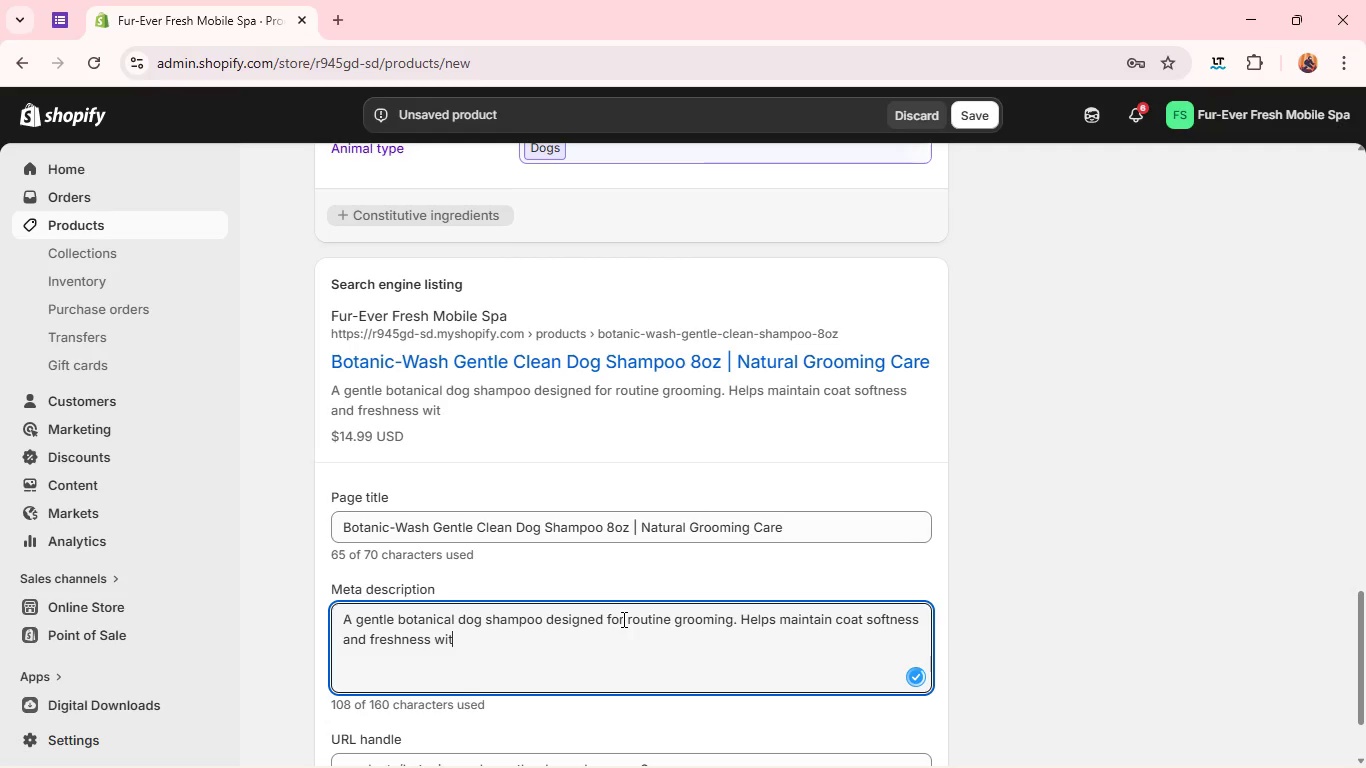 
type( mild plant-based cleaning ingredients. )
 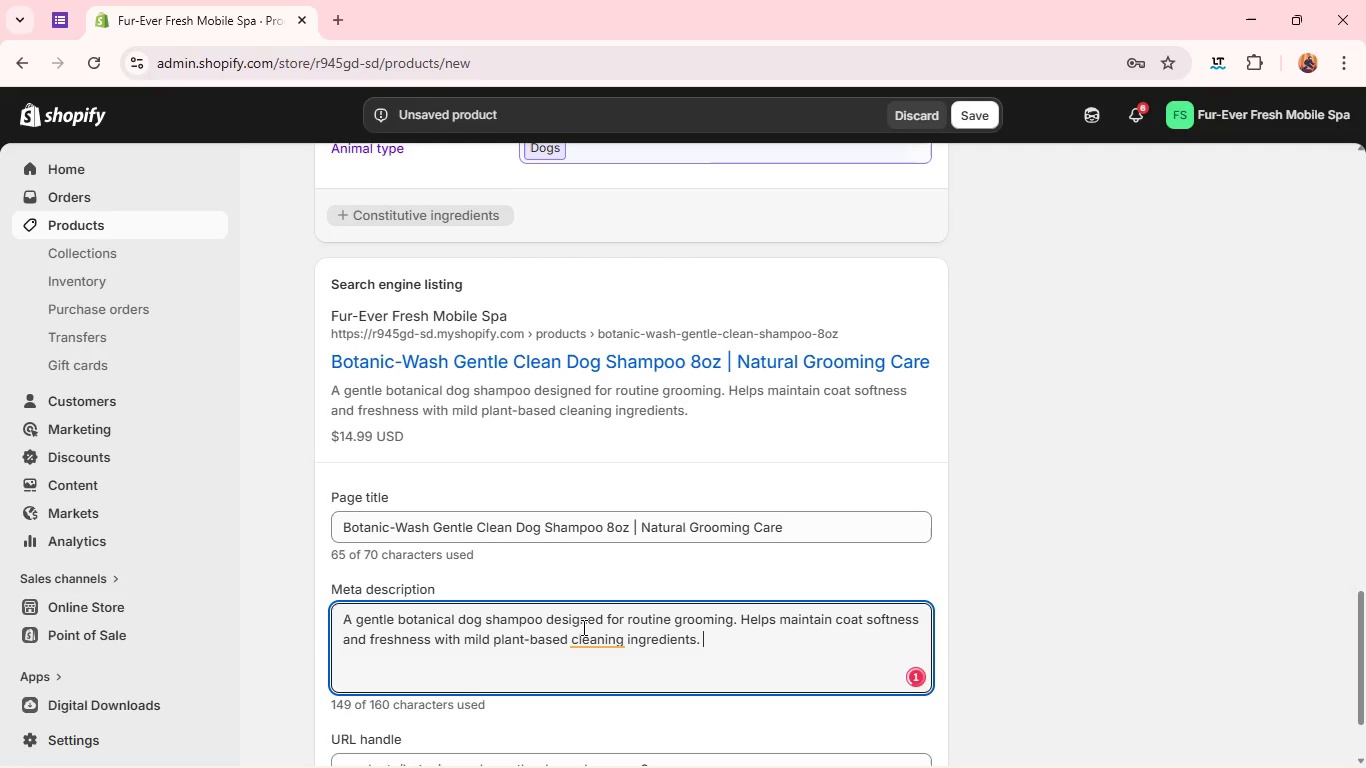 
left_click([584, 630])
 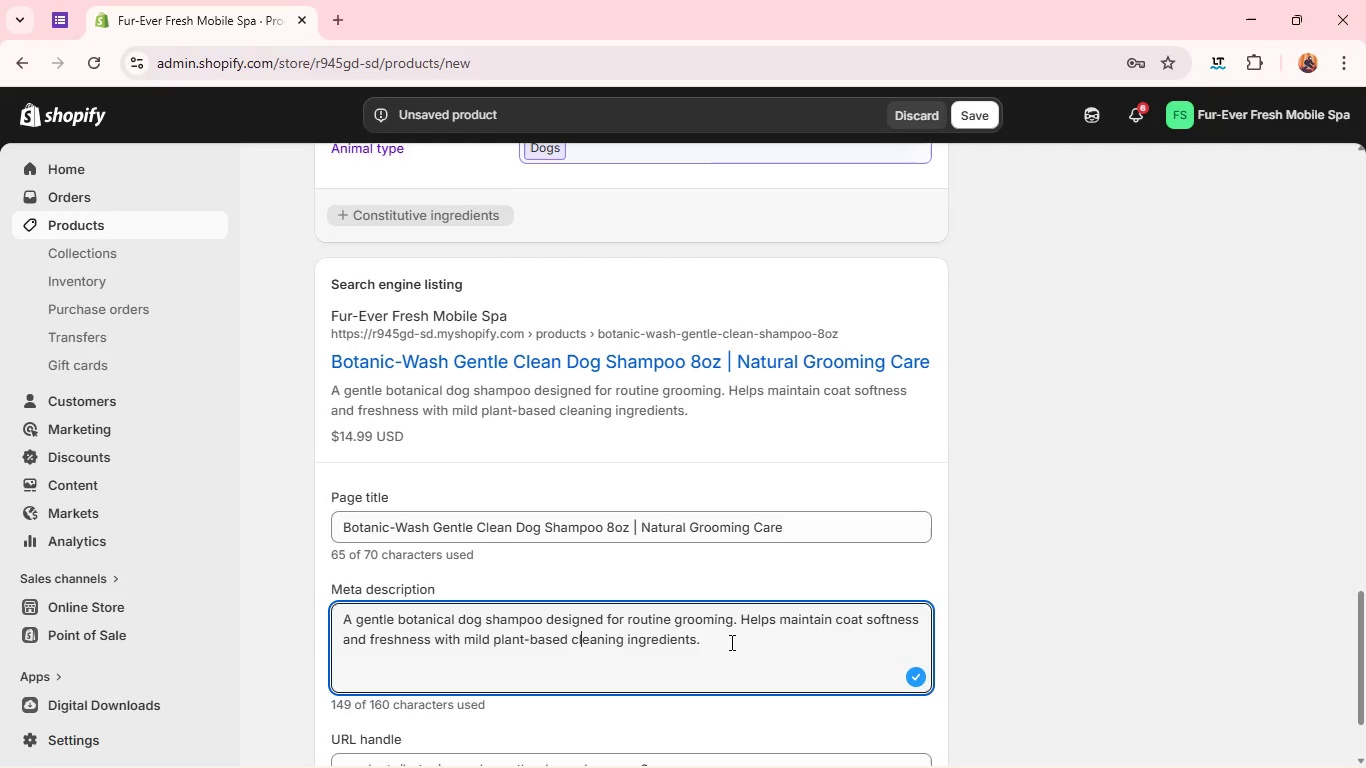 
left_click([732, 640])
 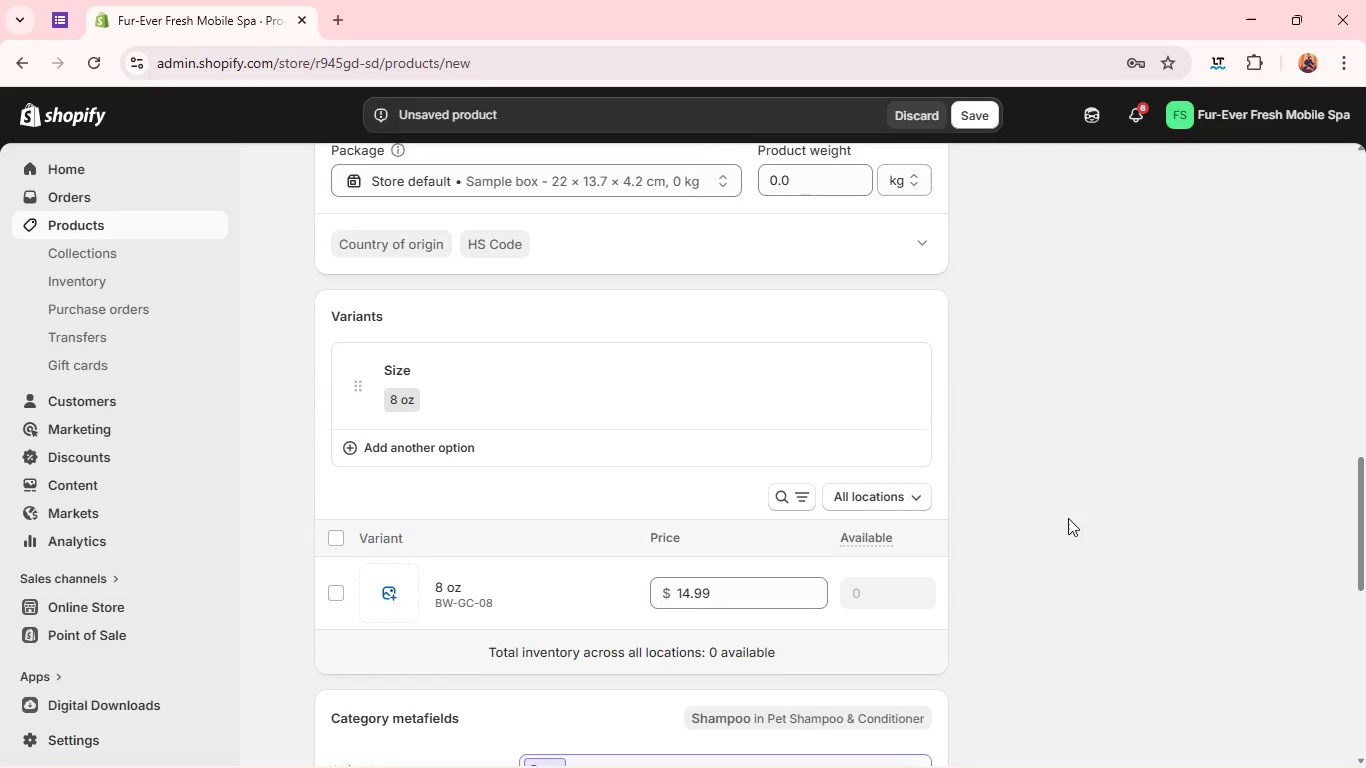 
wait(16.03)
 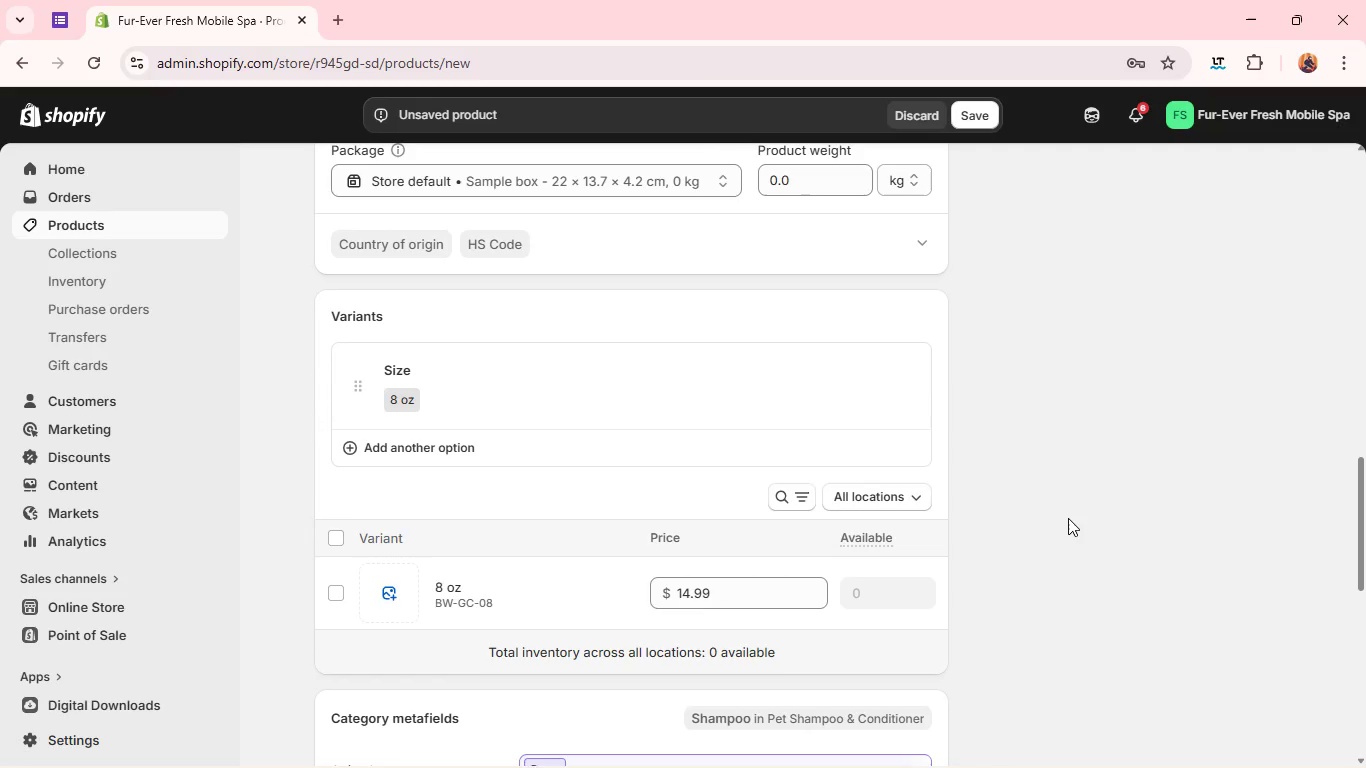 
left_click([1065, 525])
 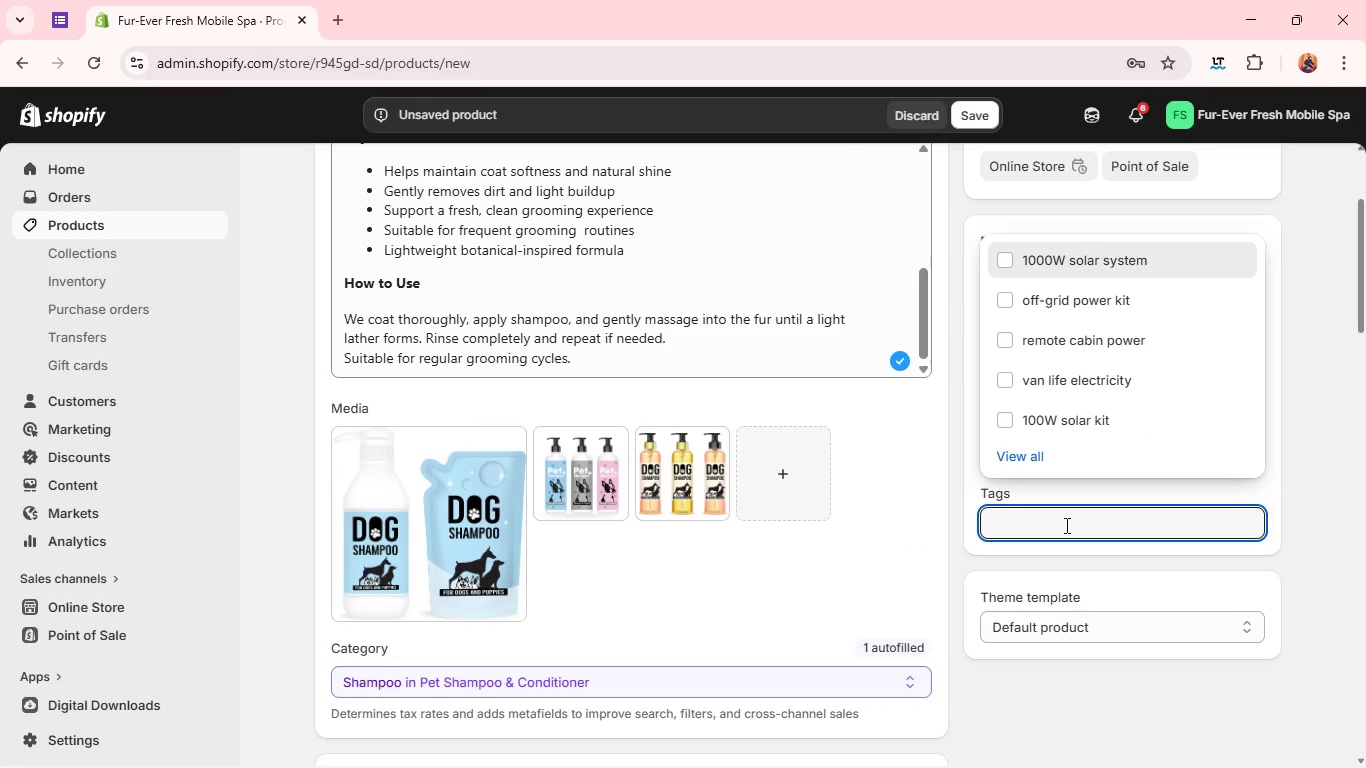 
type(bi)
key(Backspace)
type(otanical)
 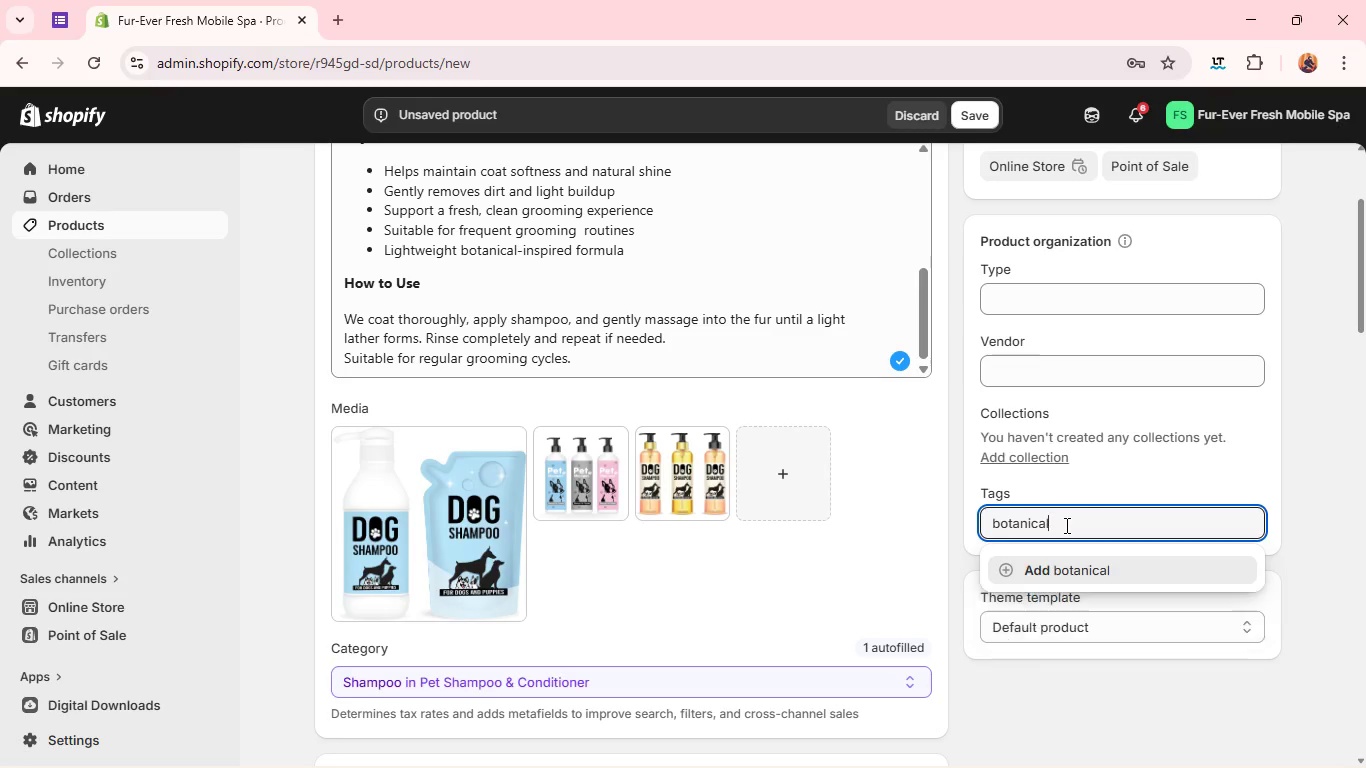 
key(Enter)
 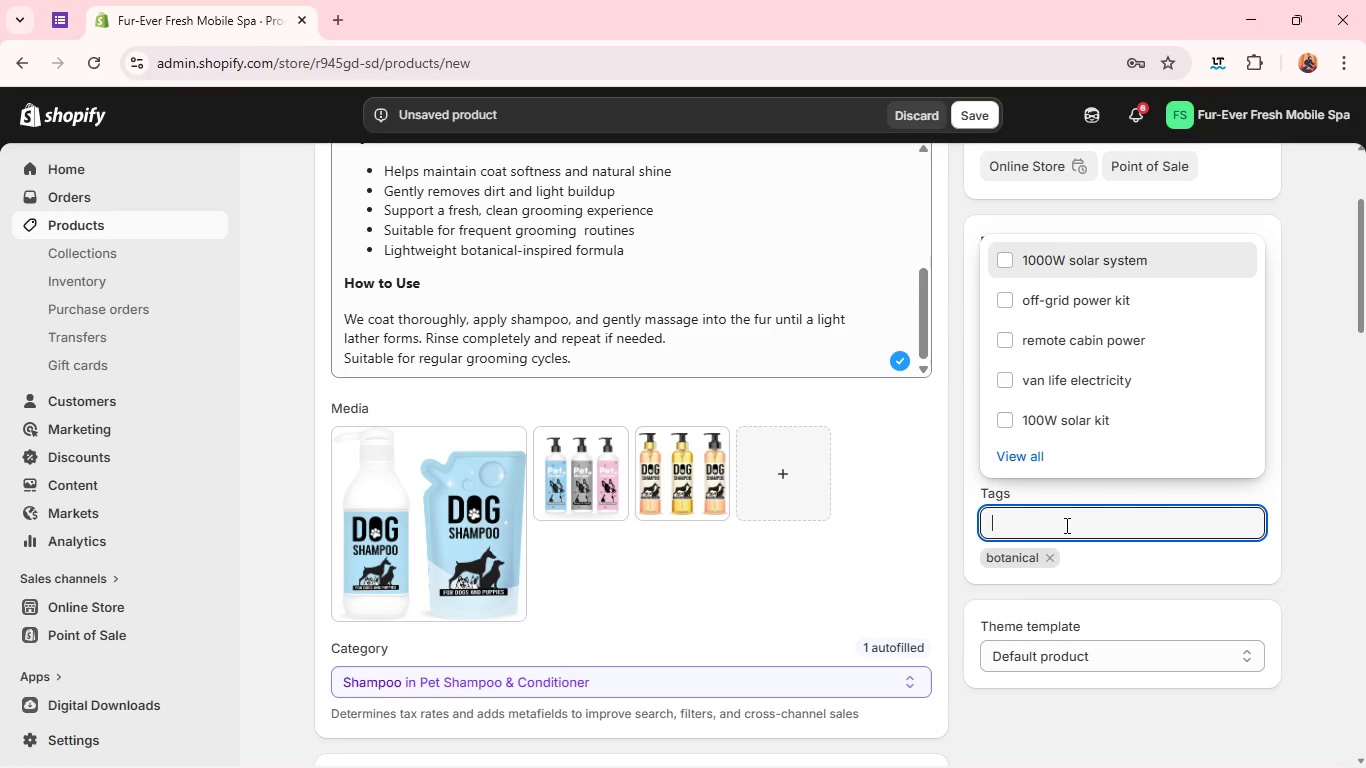 
type(dog-shampoo)
 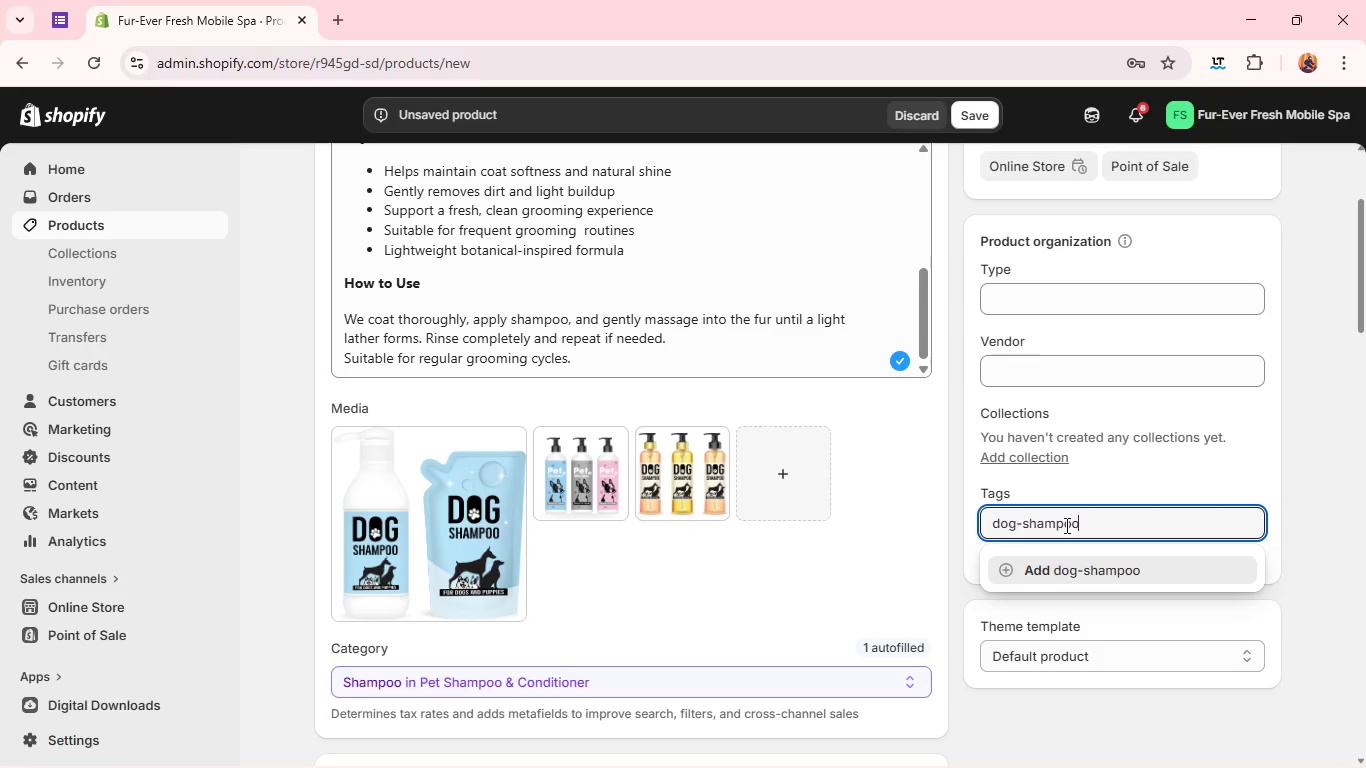 
key(Enter)
 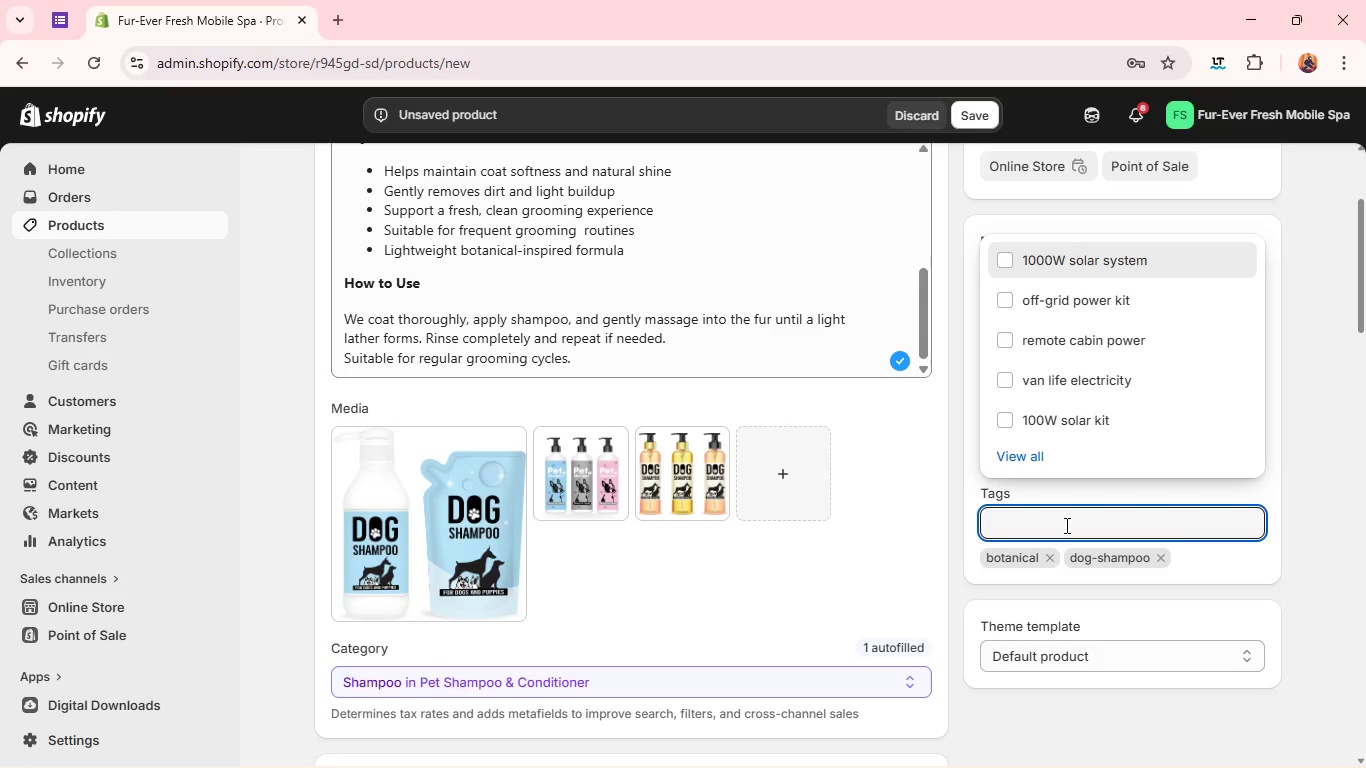 
type(grooming)
 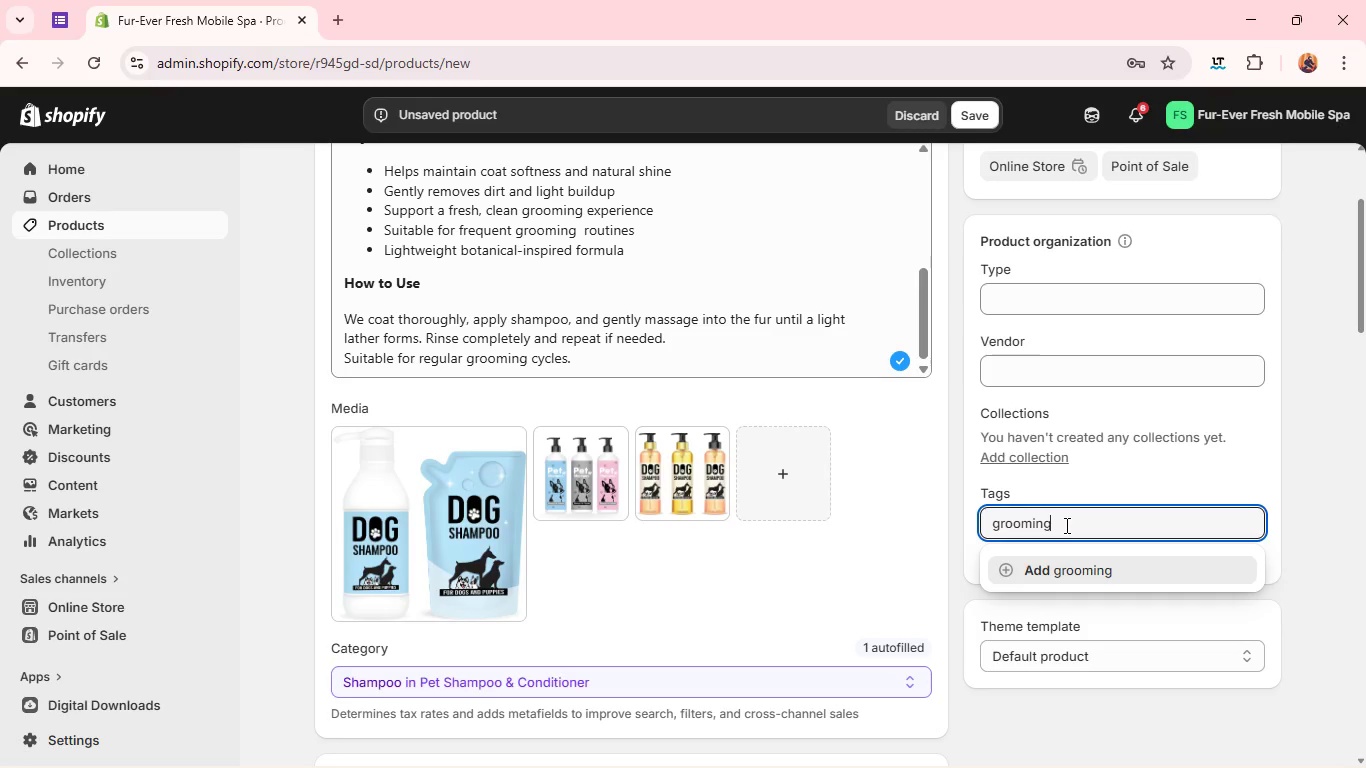 
key(Enter)
 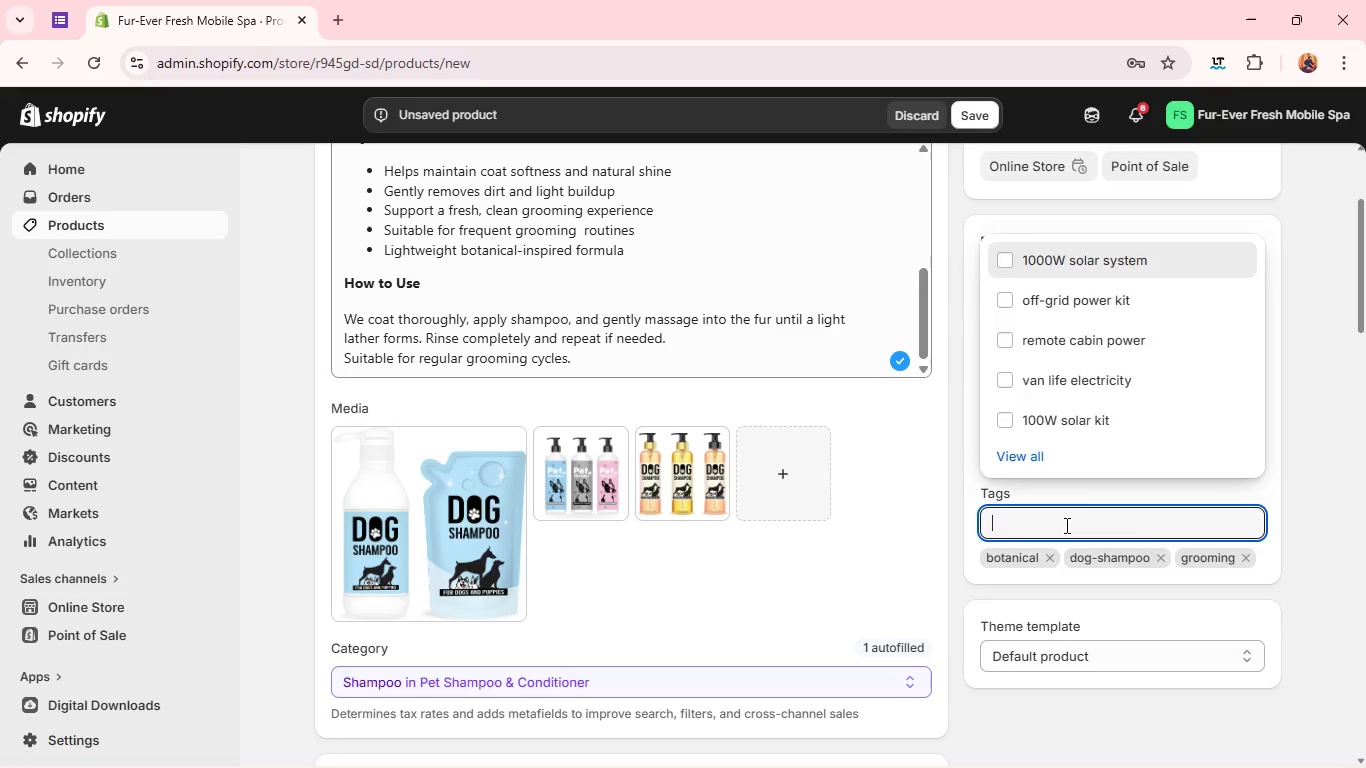 
type(sensitive-coat)
 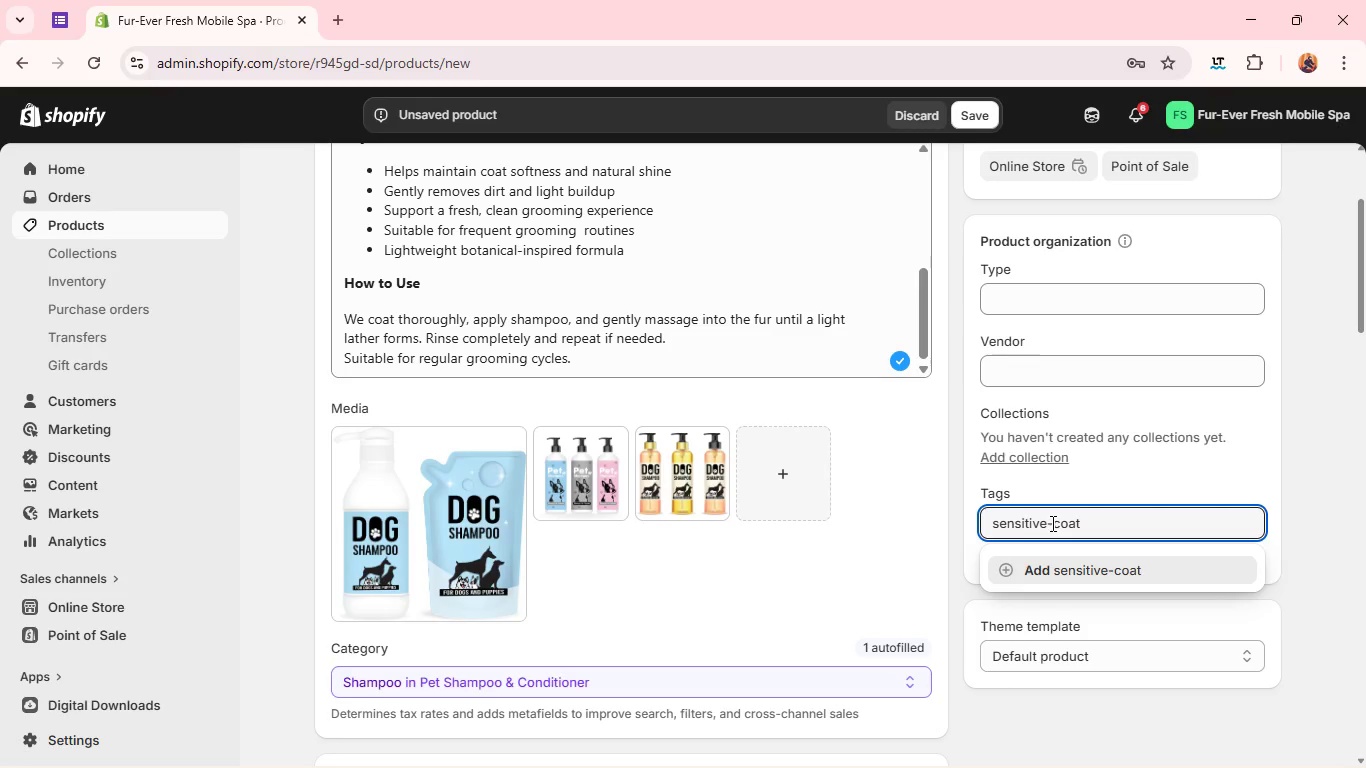 
wait(5.03)
 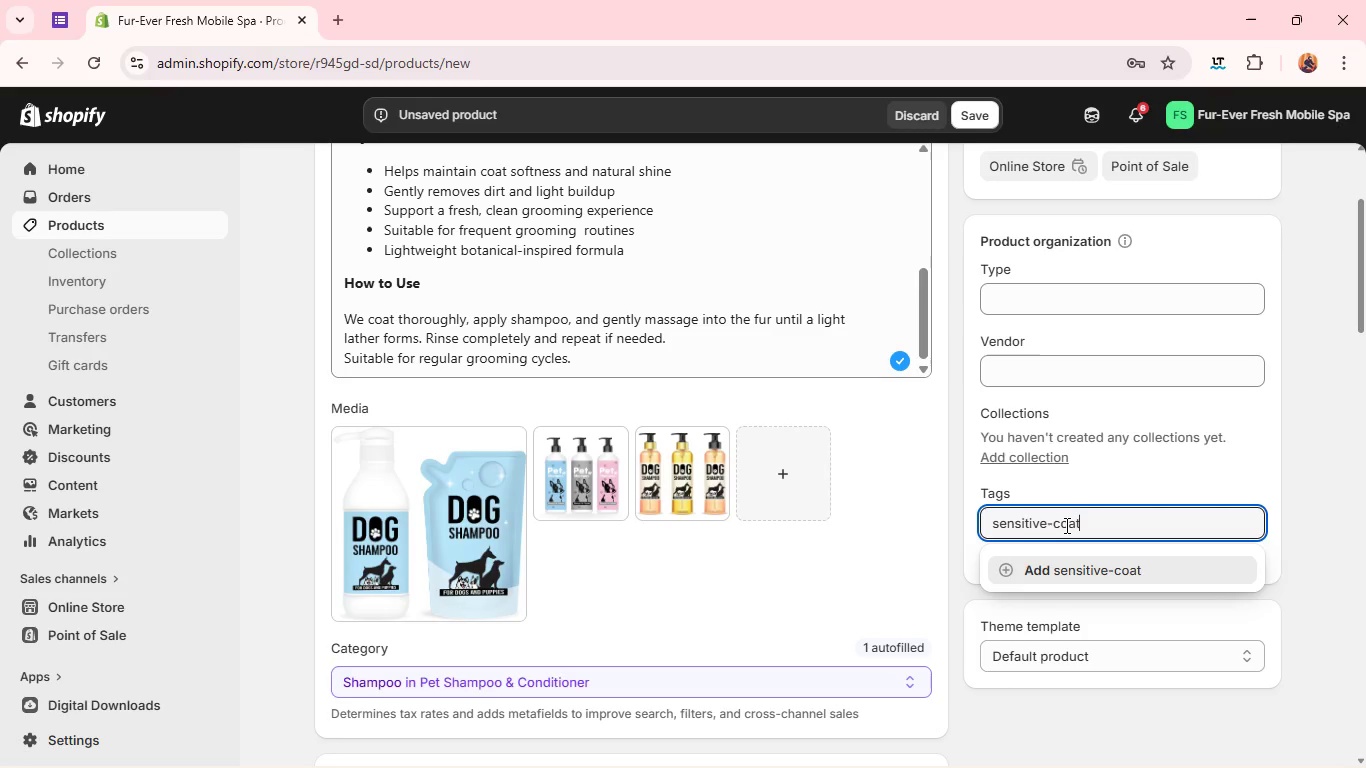 
key(Enter)
 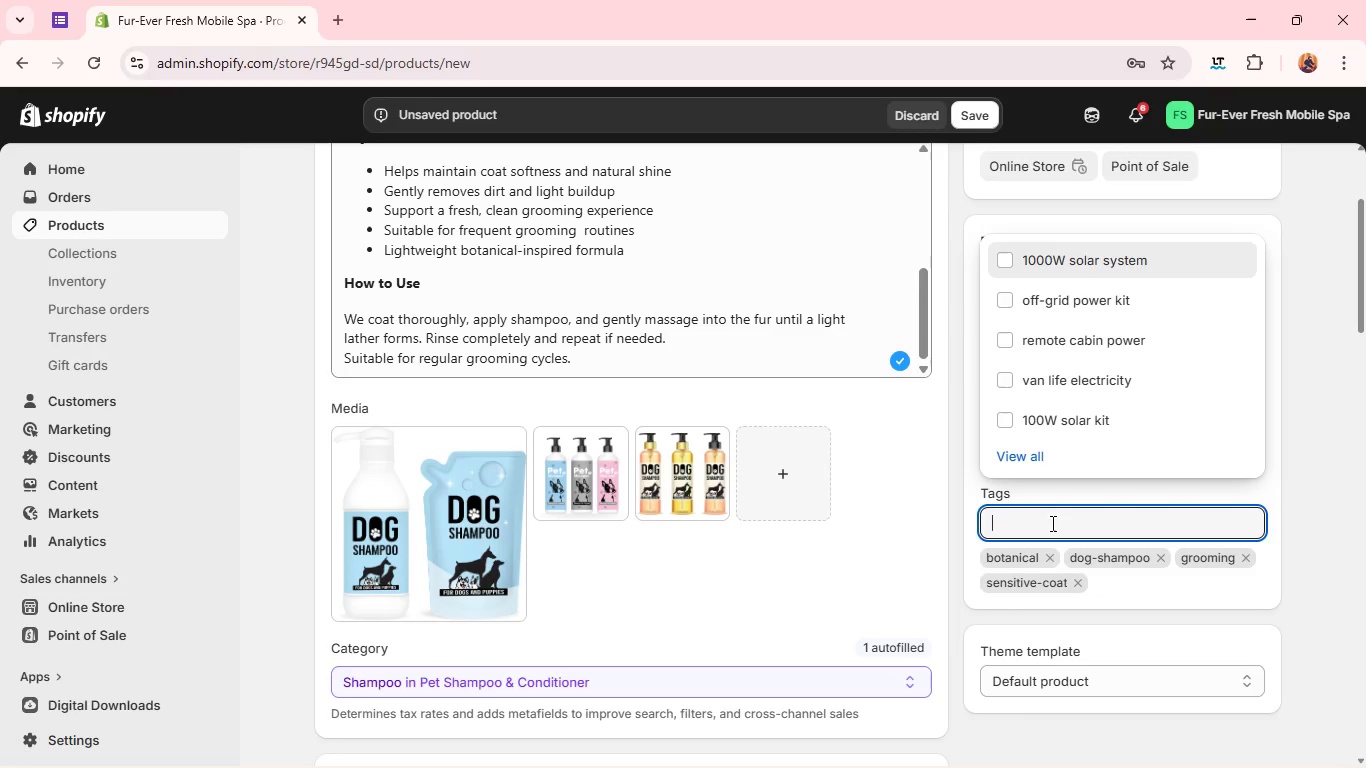 
type(mobile-spa)
 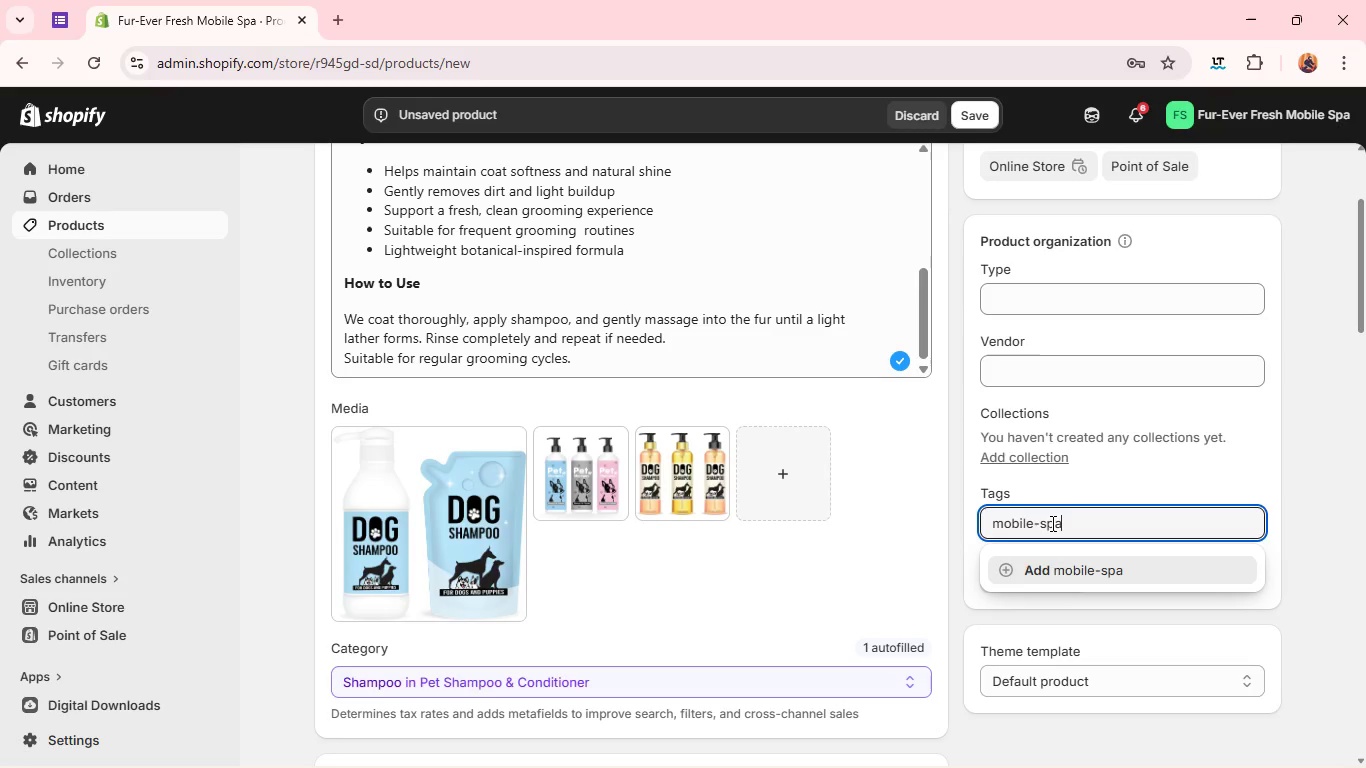 
key(Enter)
 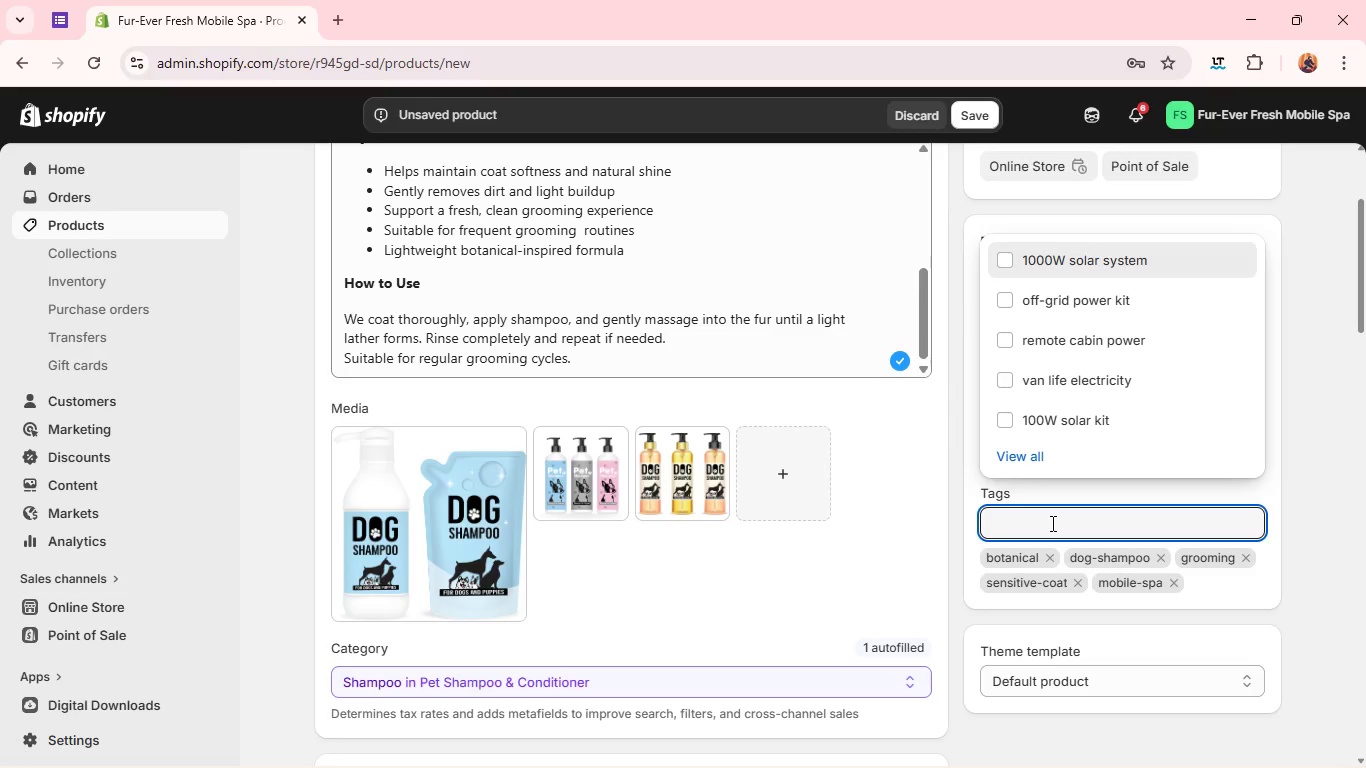 
type(natural=)
key(Backspace)
type(-care)
 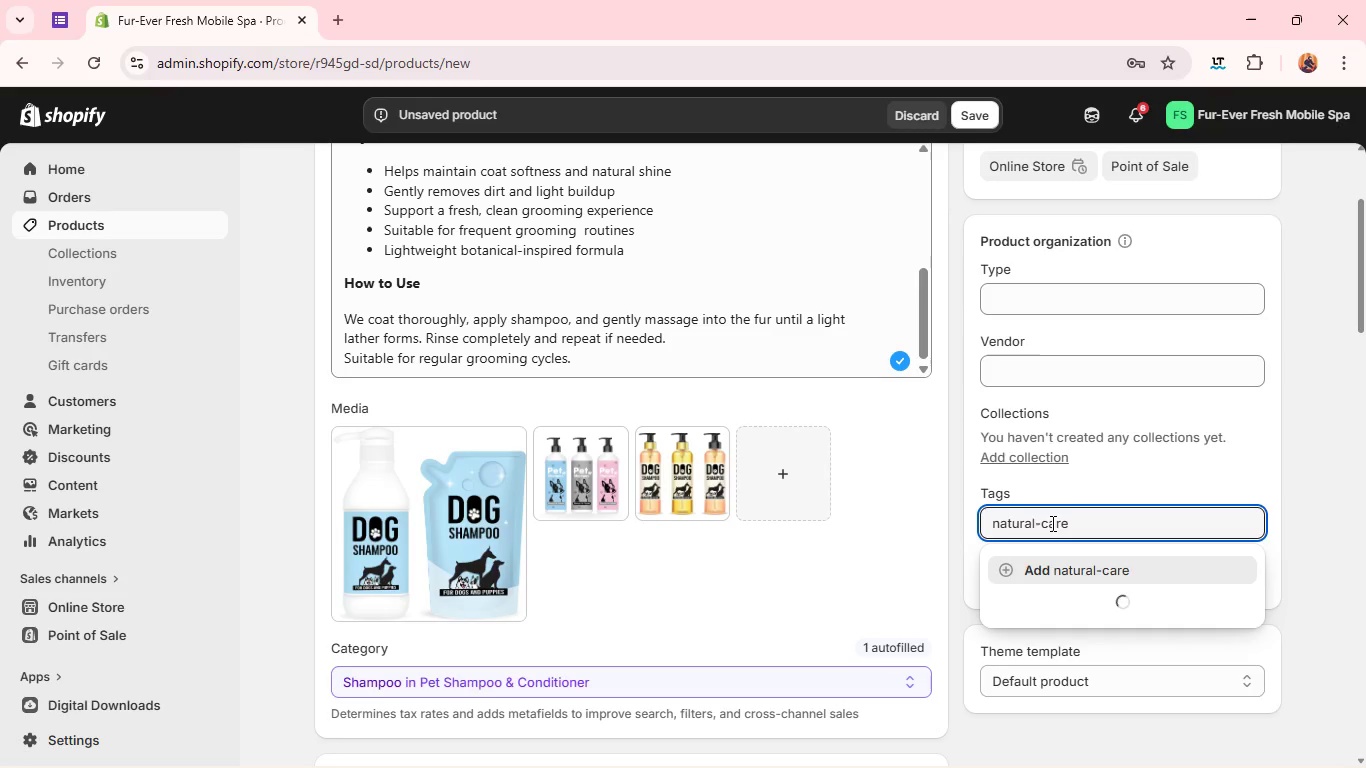 
key(Enter)
 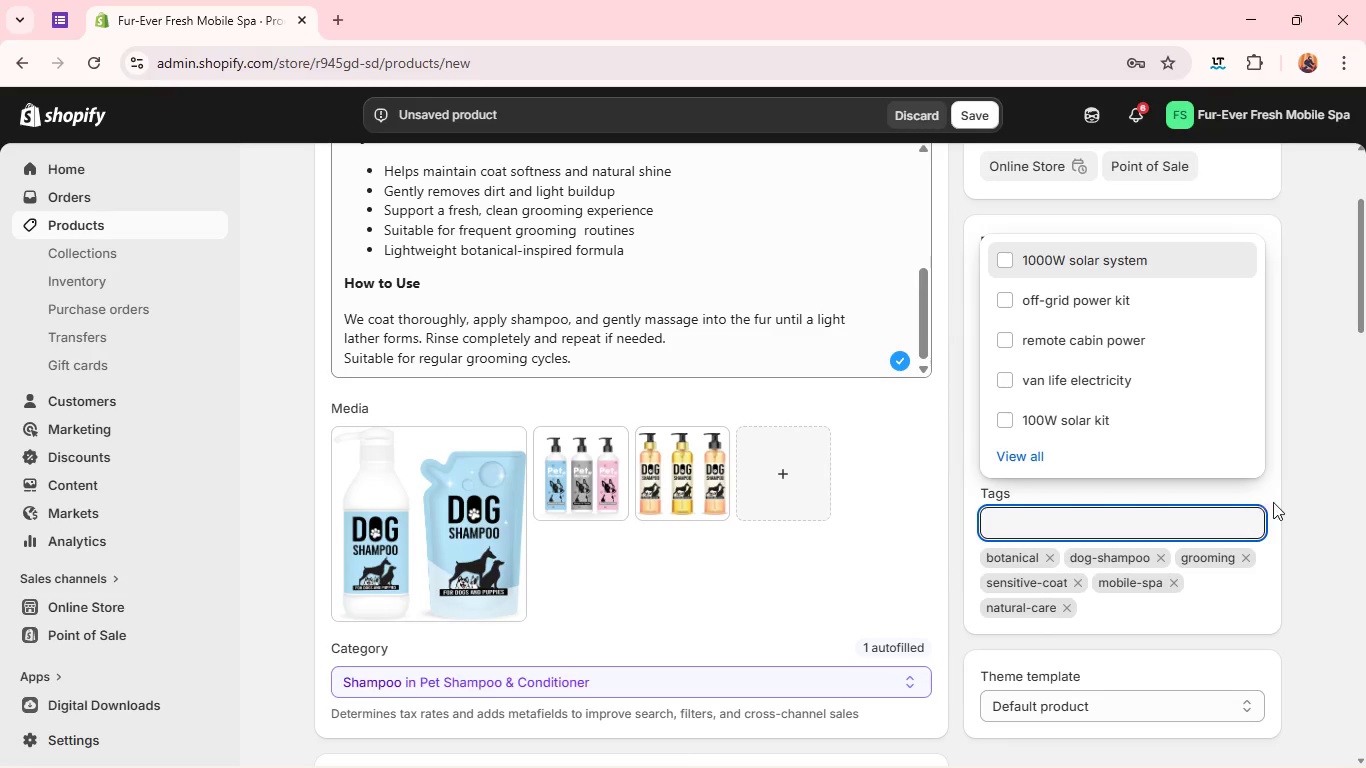 
left_click([1322, 517])
 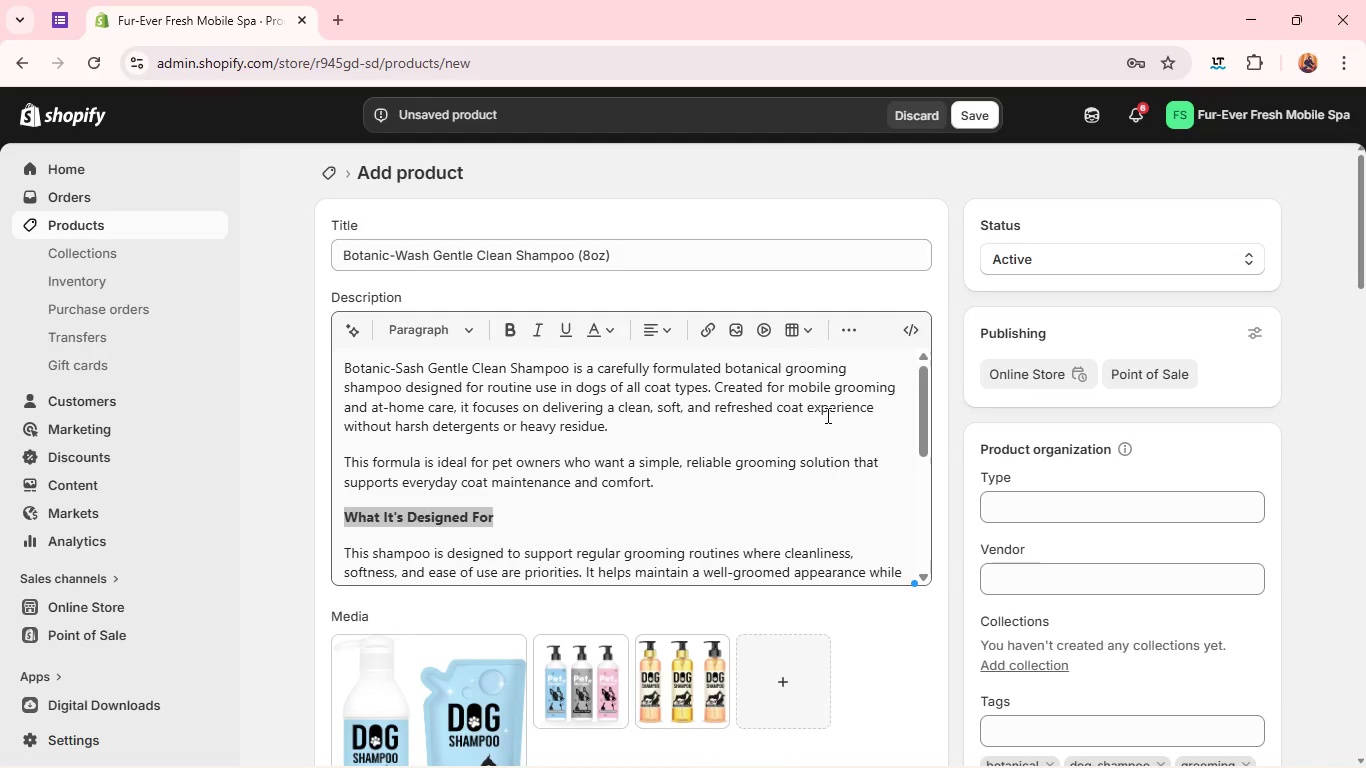 
wait(46.97)
 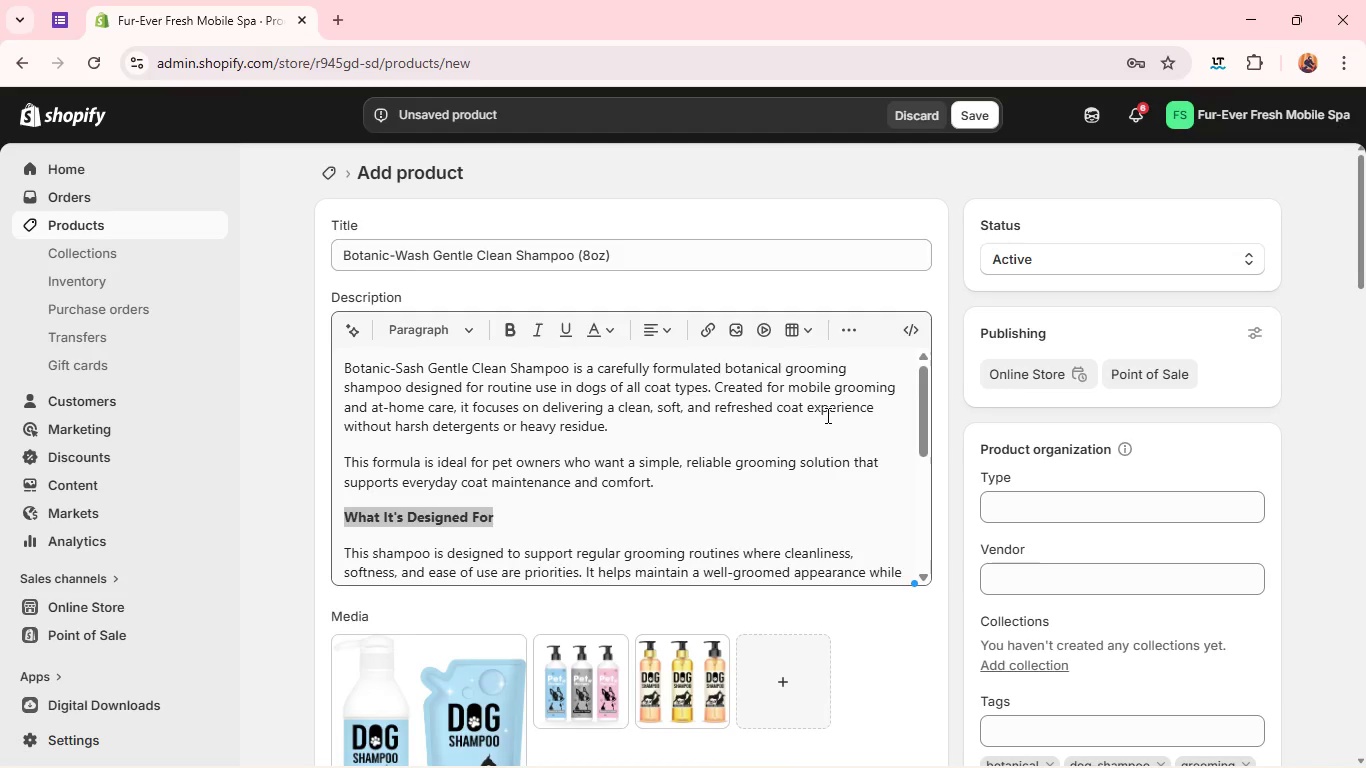 
left_click([1022, 660])
 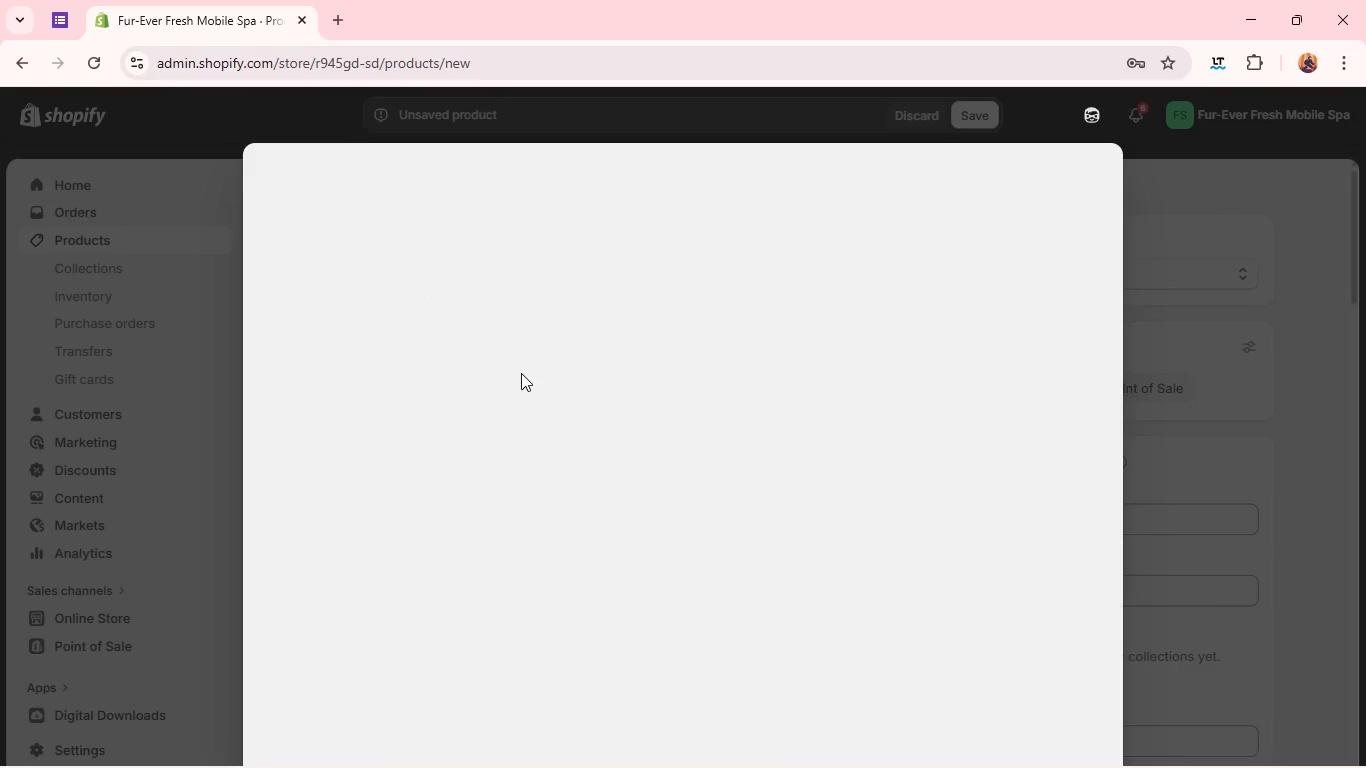 
wait(8.78)
 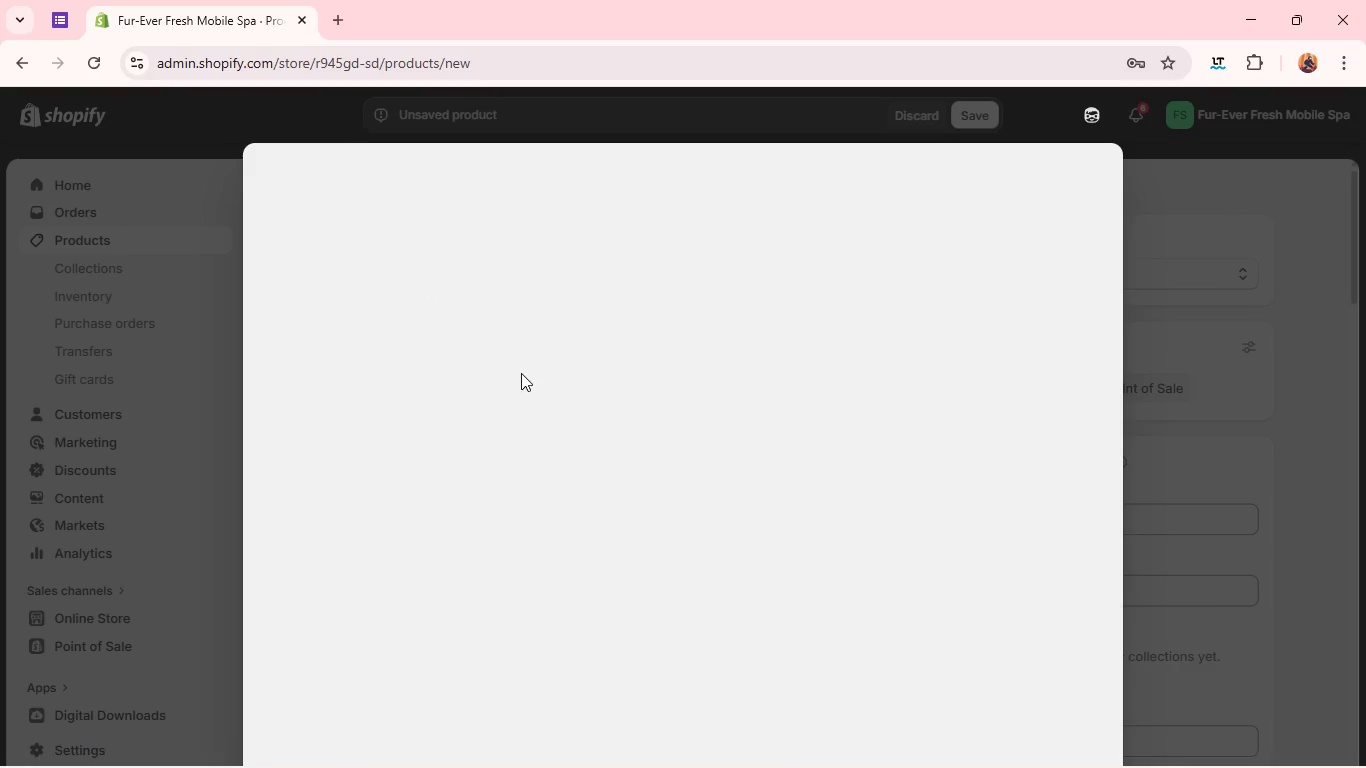 
left_click([368, 250])
 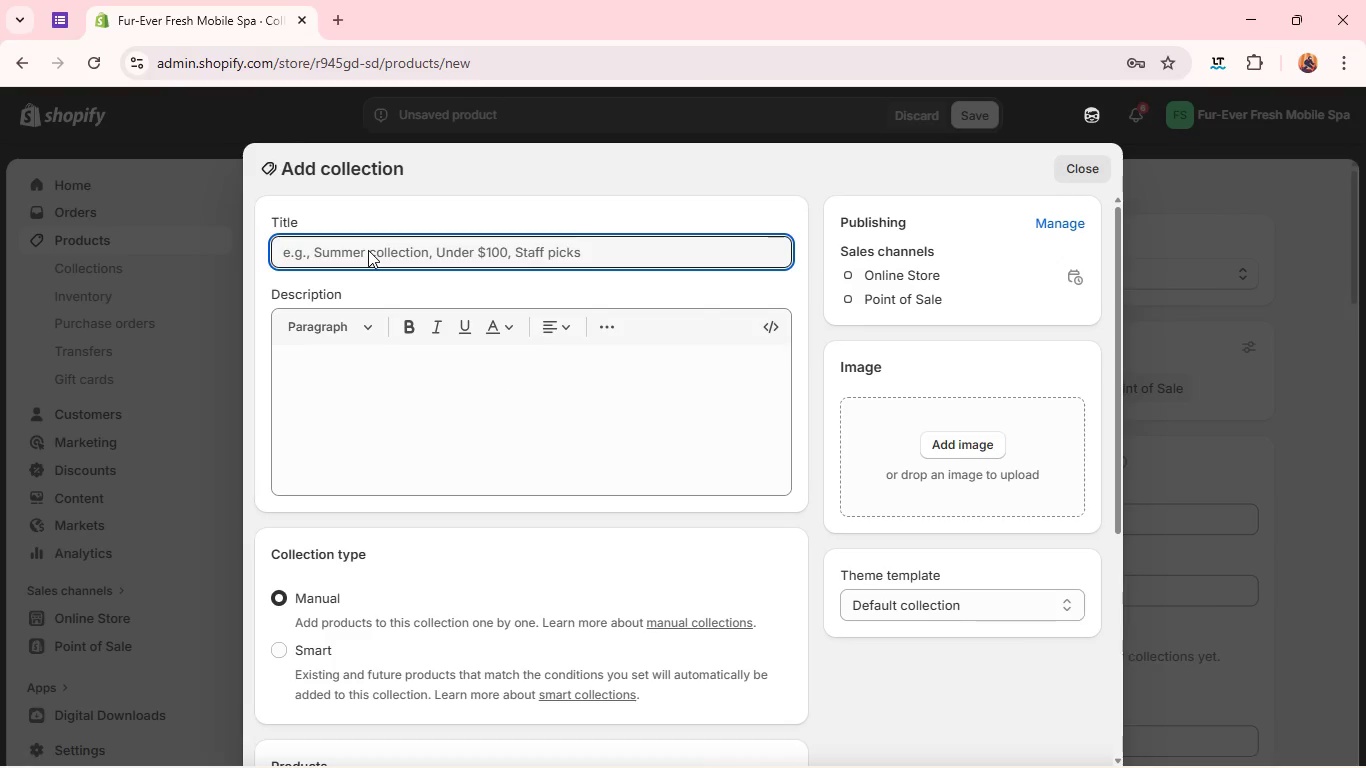 
type(Shapm)
key(Backspace)
key(Backspace)
type(,)
key(Backspace)
type(mpoo collection)
 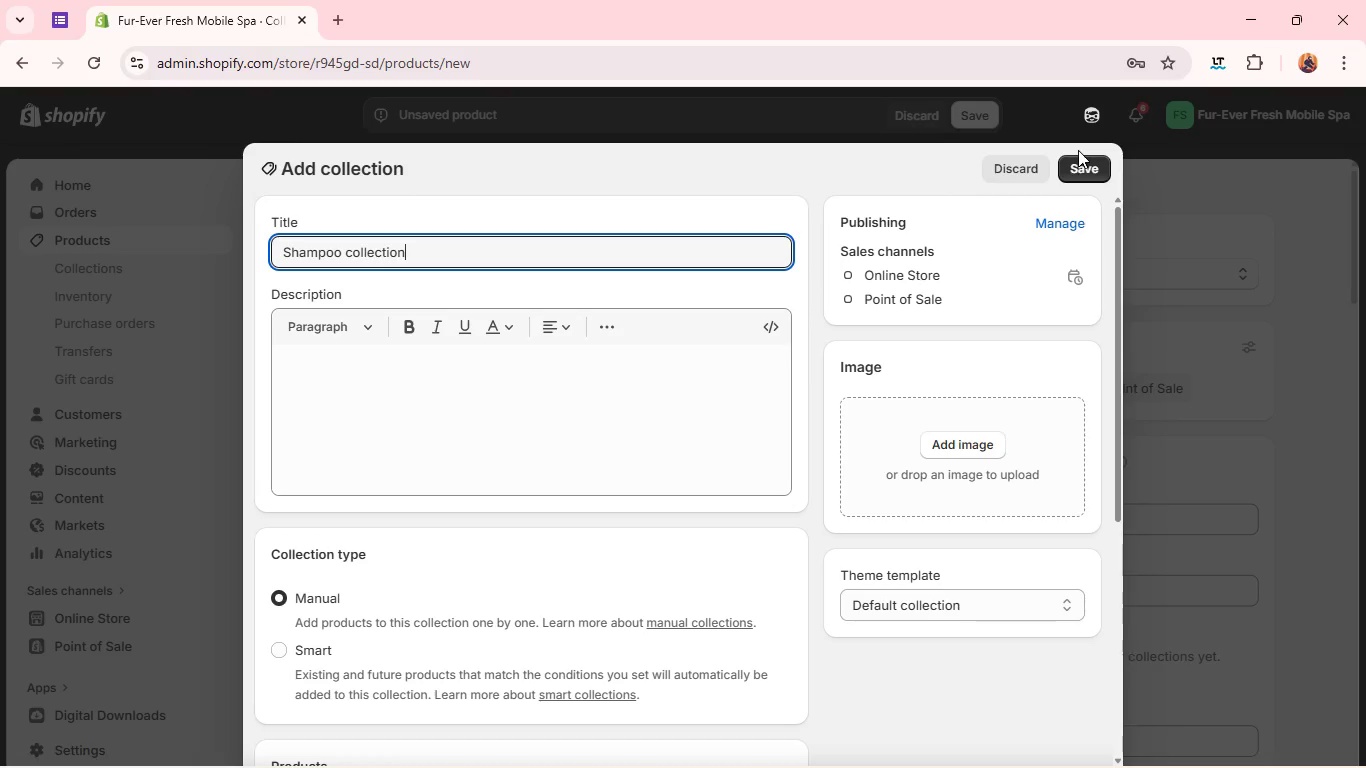 
left_click([1089, 168])
 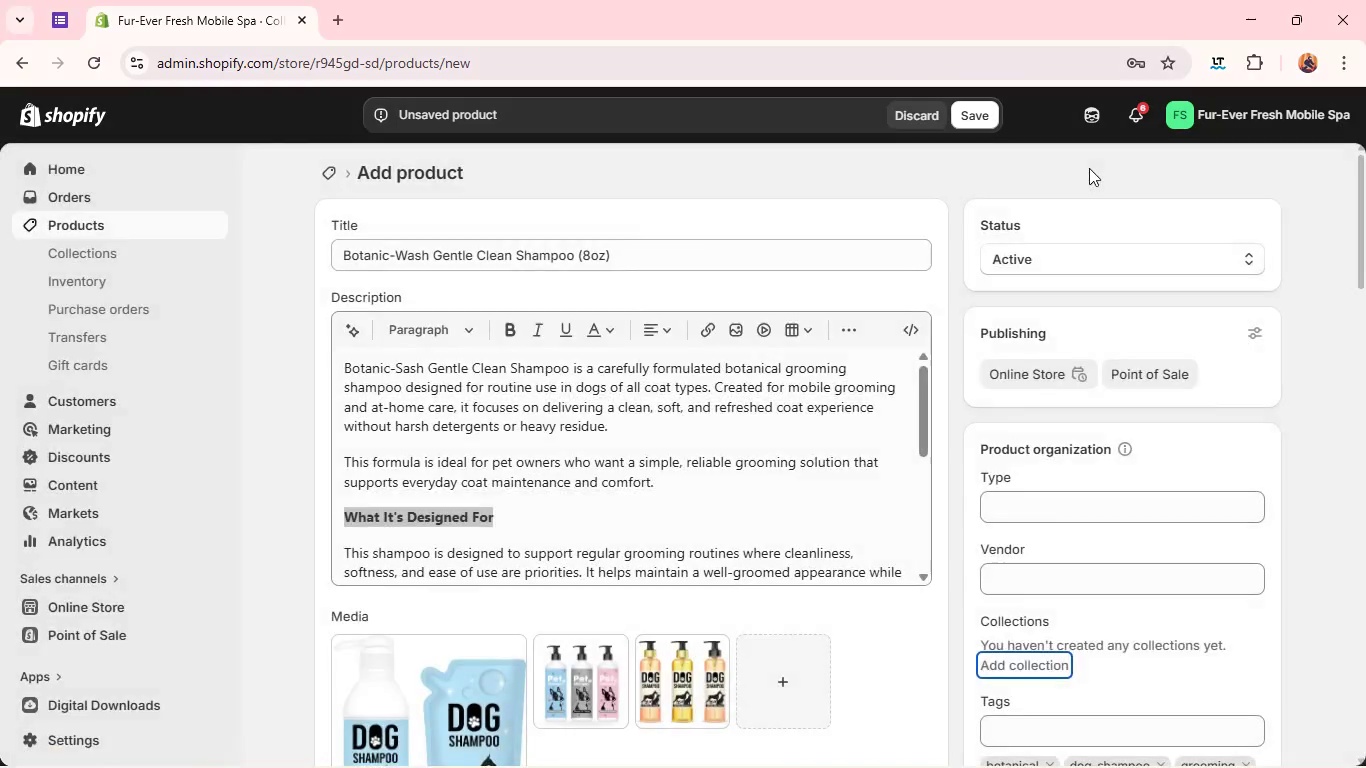 
left_click([979, 114])
 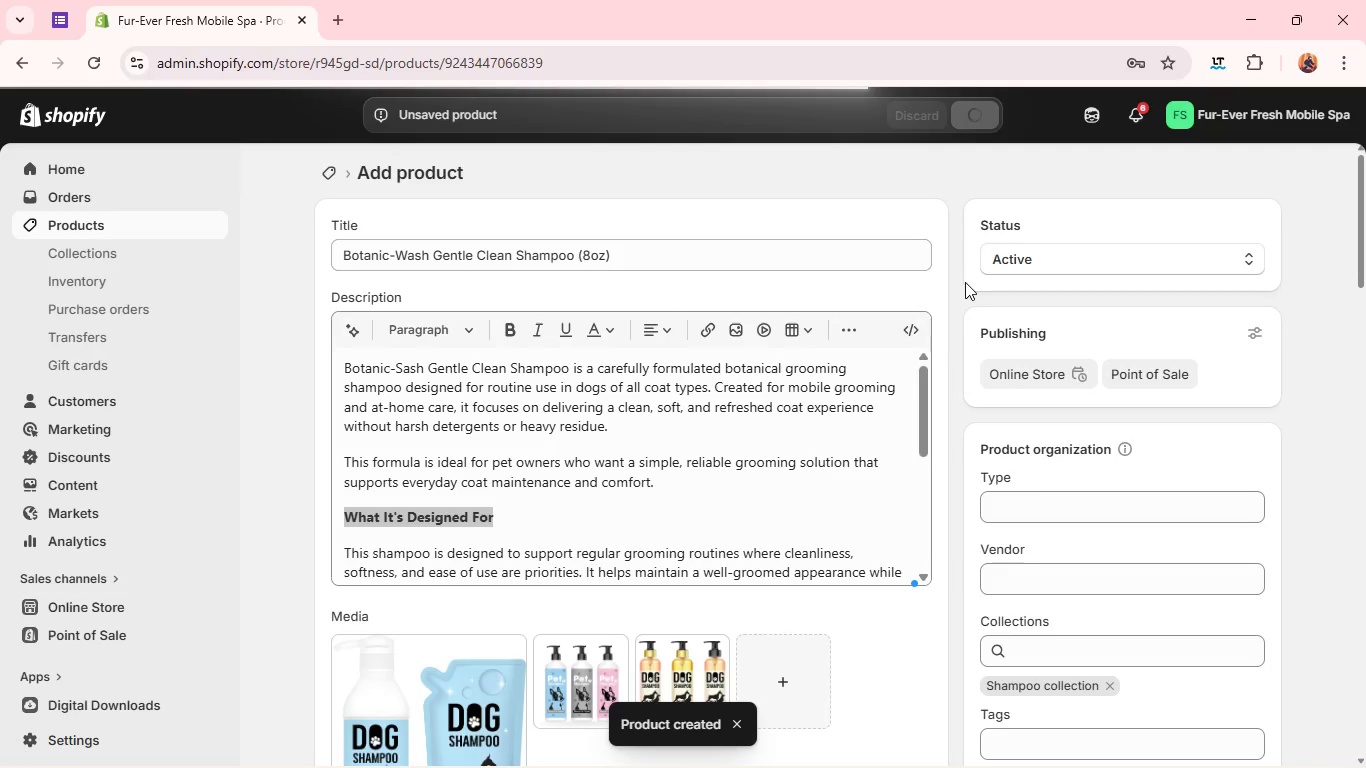 
wait(17.23)
 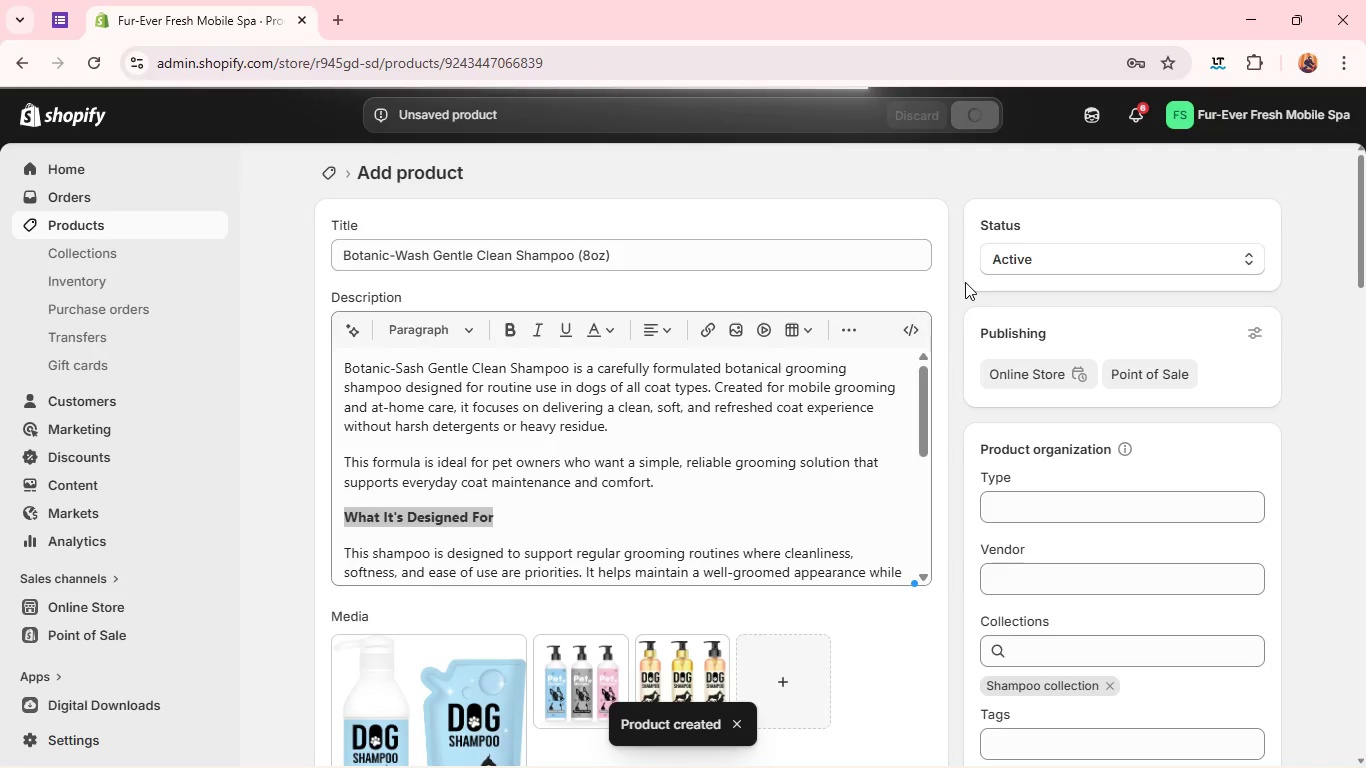 
left_click([902, 165])
 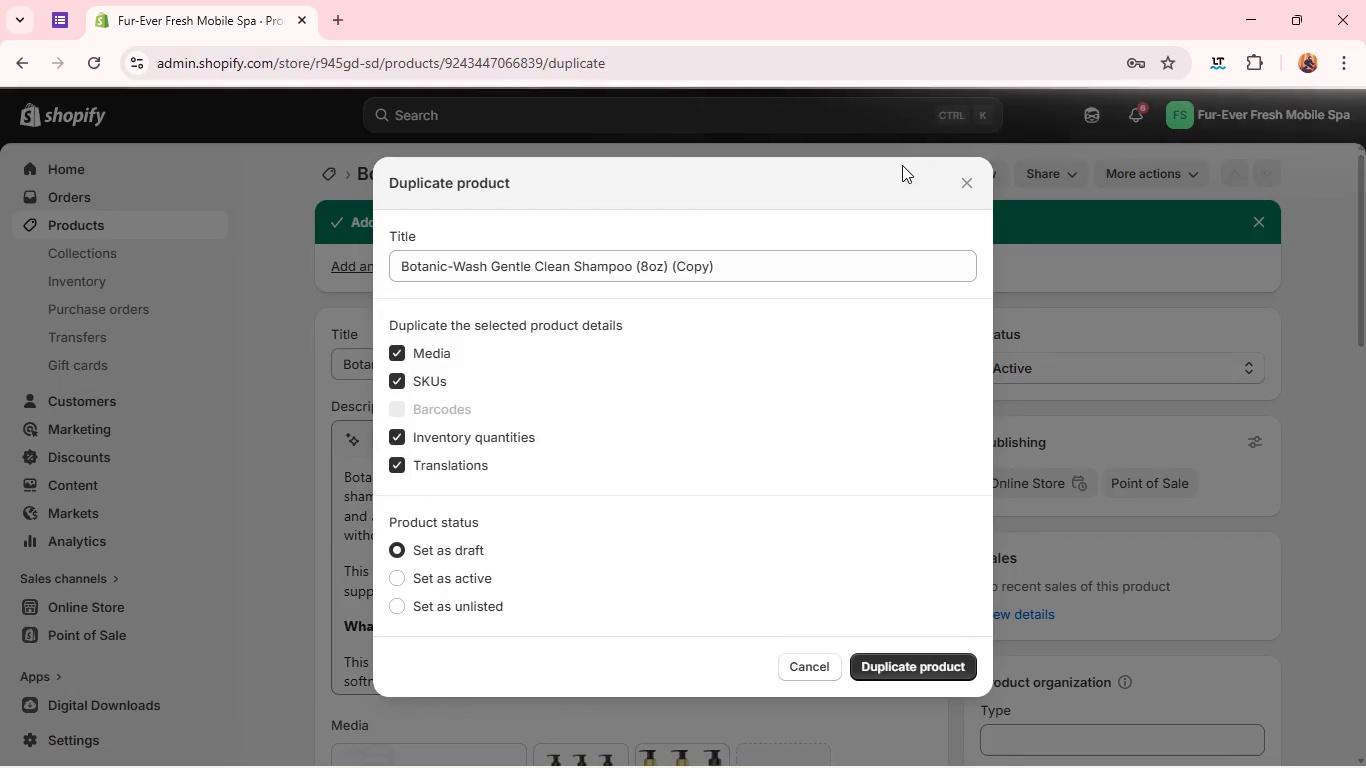 
wait(6.48)
 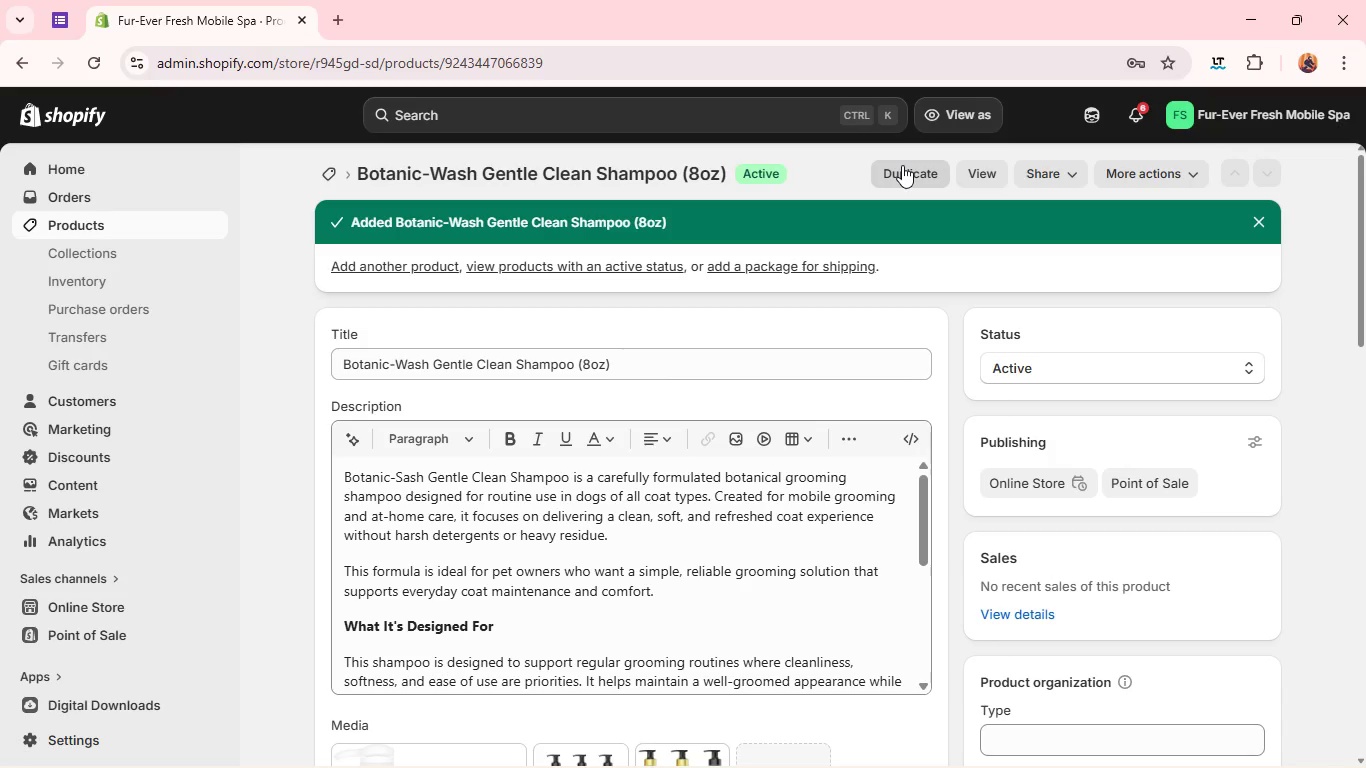 
left_click([905, 675])
 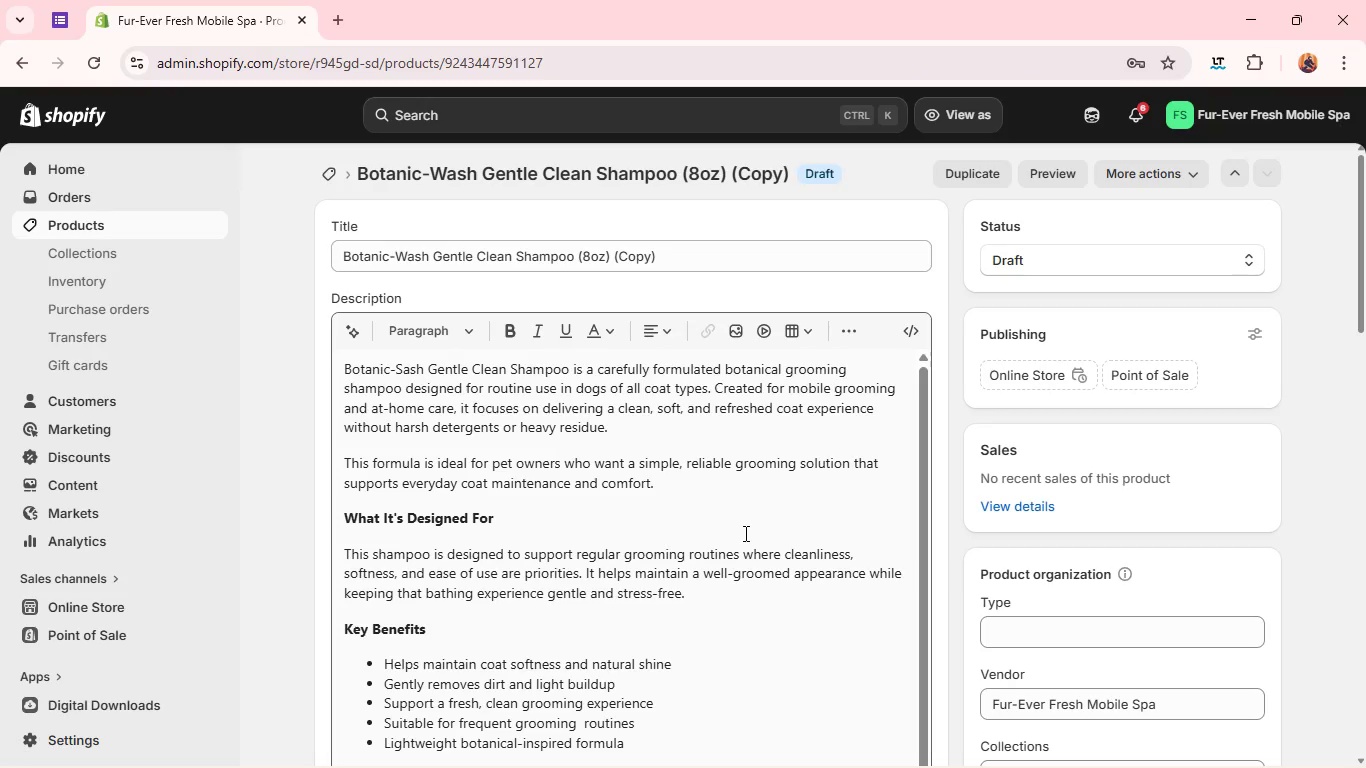 
wait(15.7)
 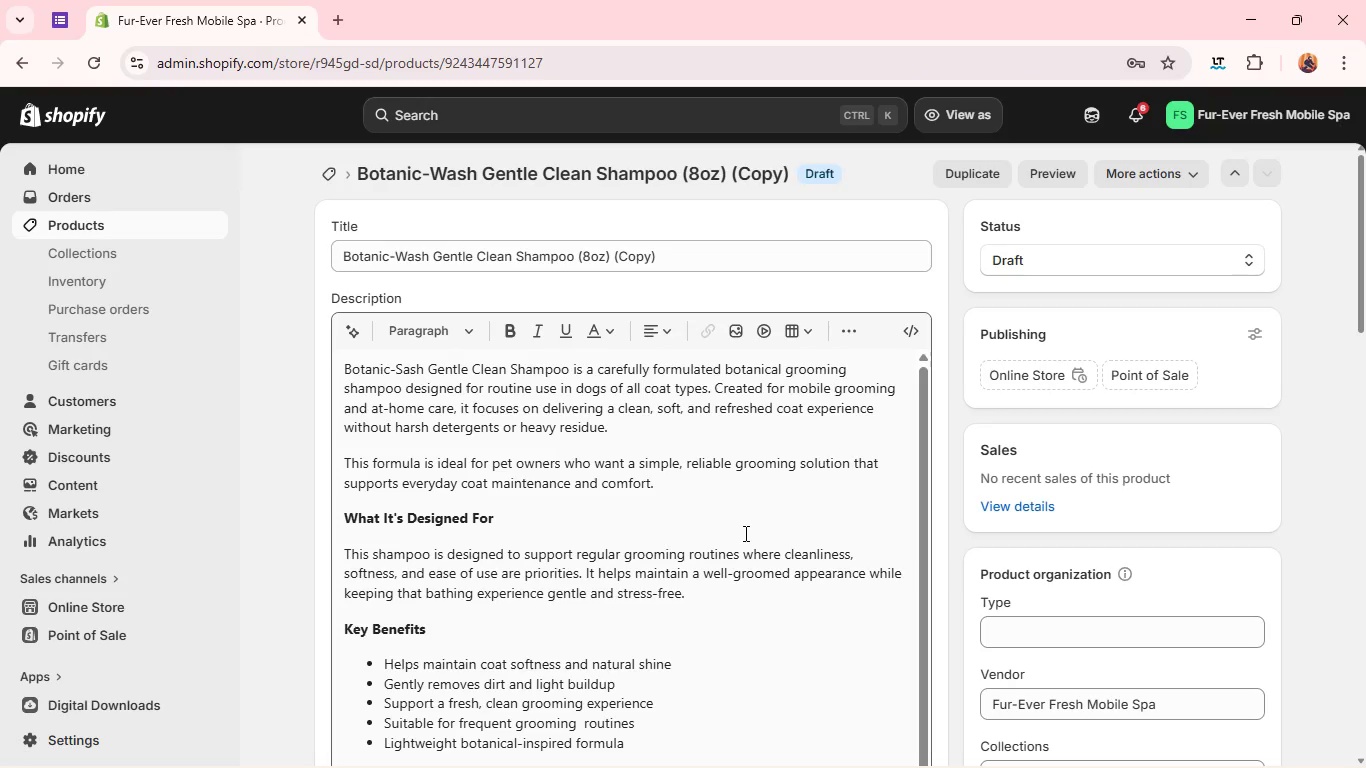 
left_click([685, 246])
 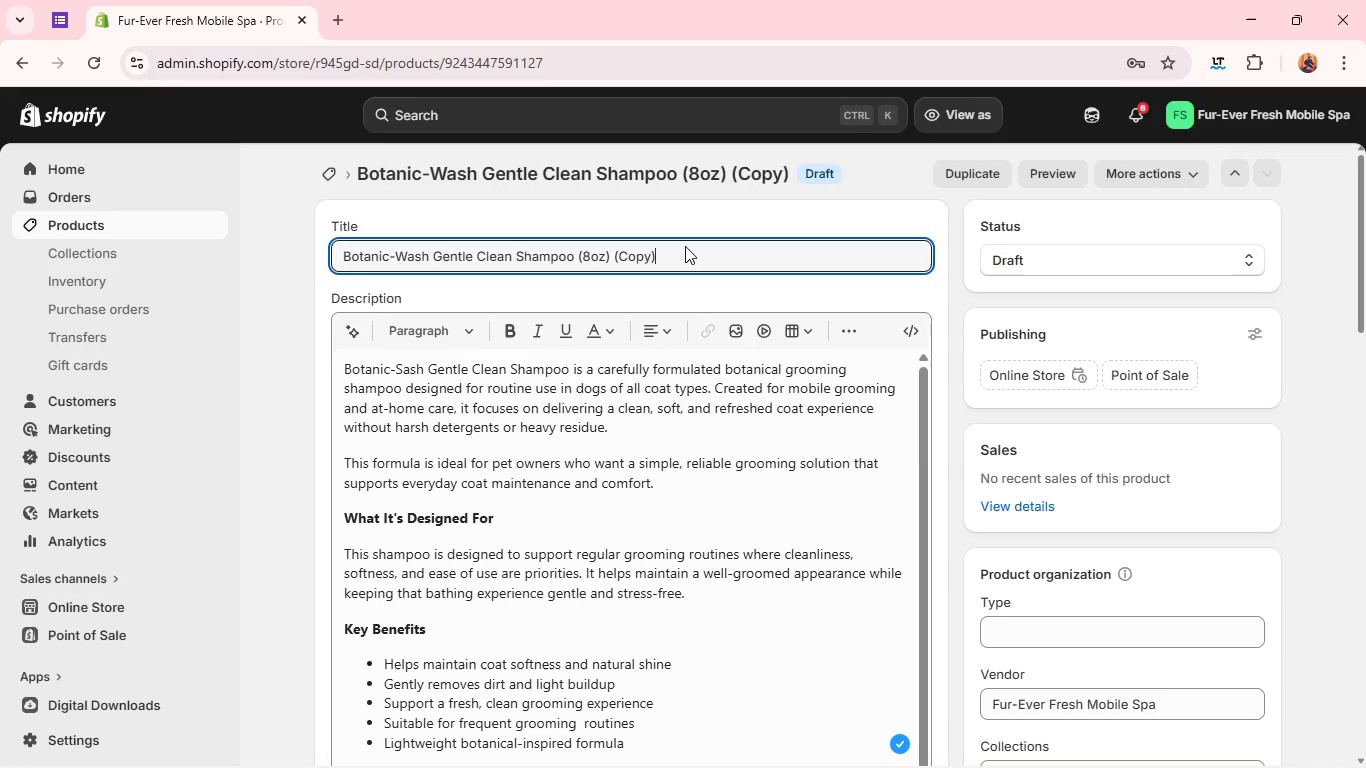 
key(Backspace)
 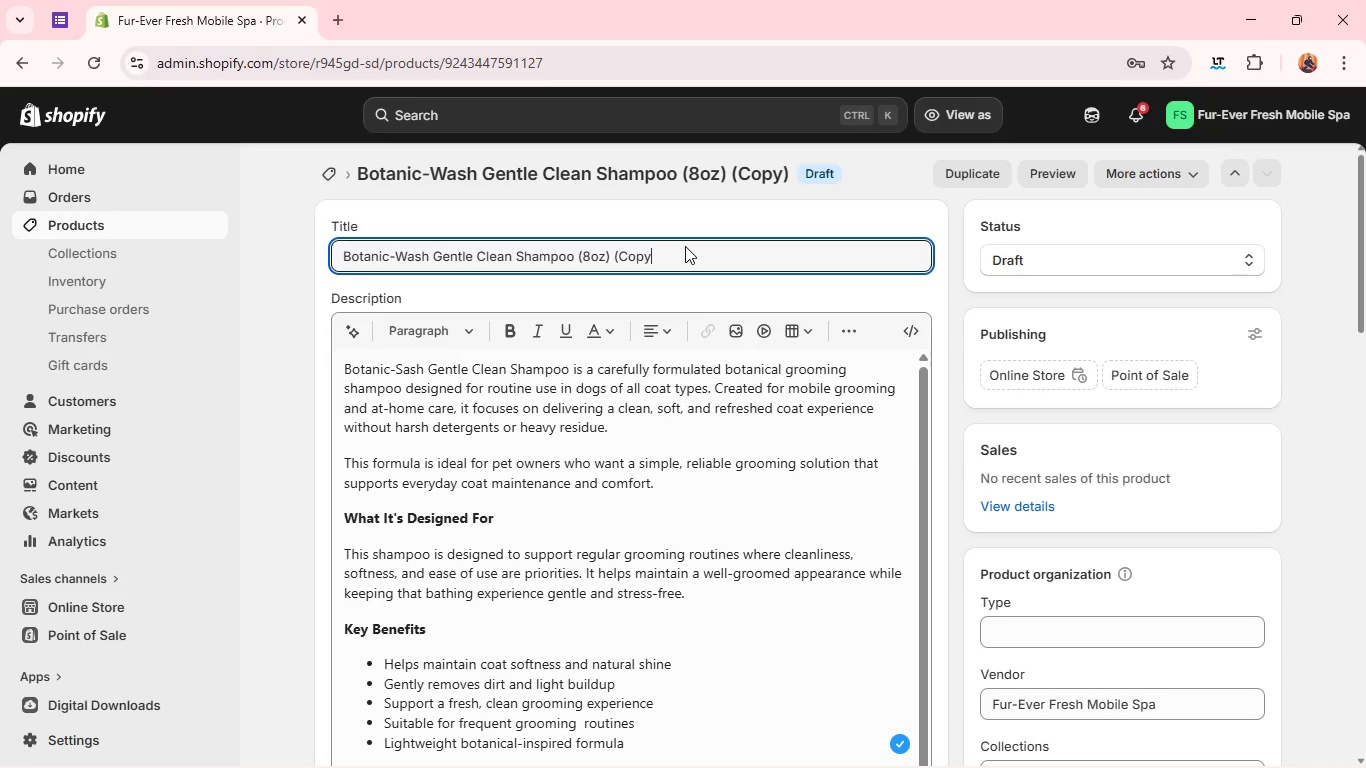 
key(Backspace)
 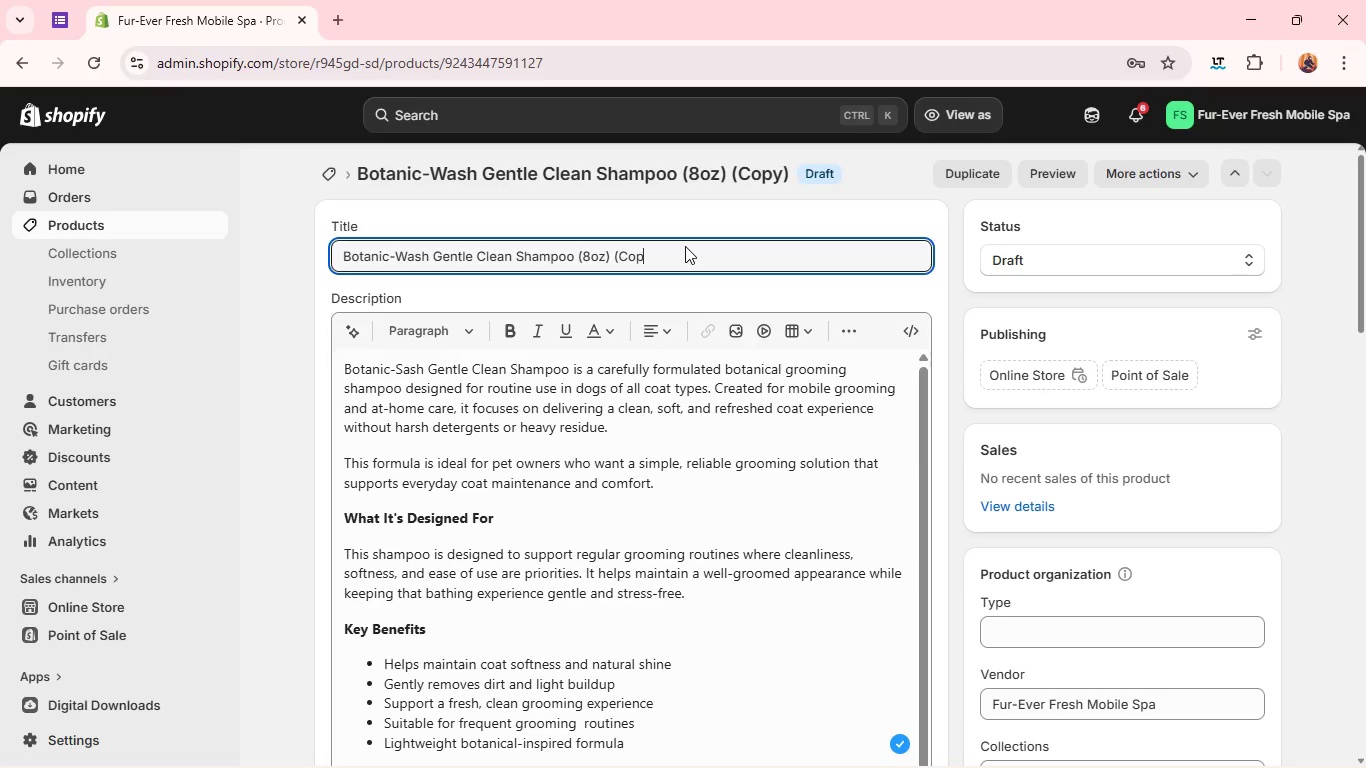 
key(Backspace)
 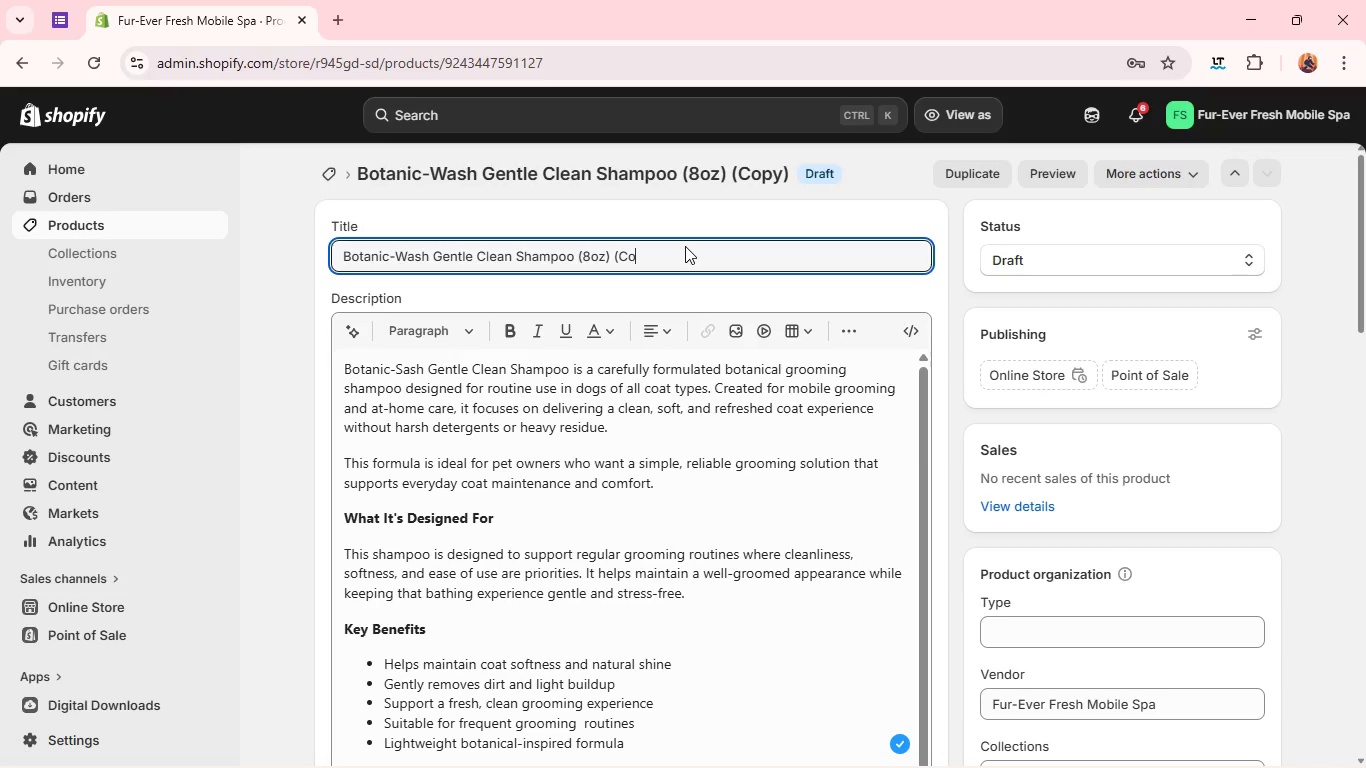 
key(Backspace)
 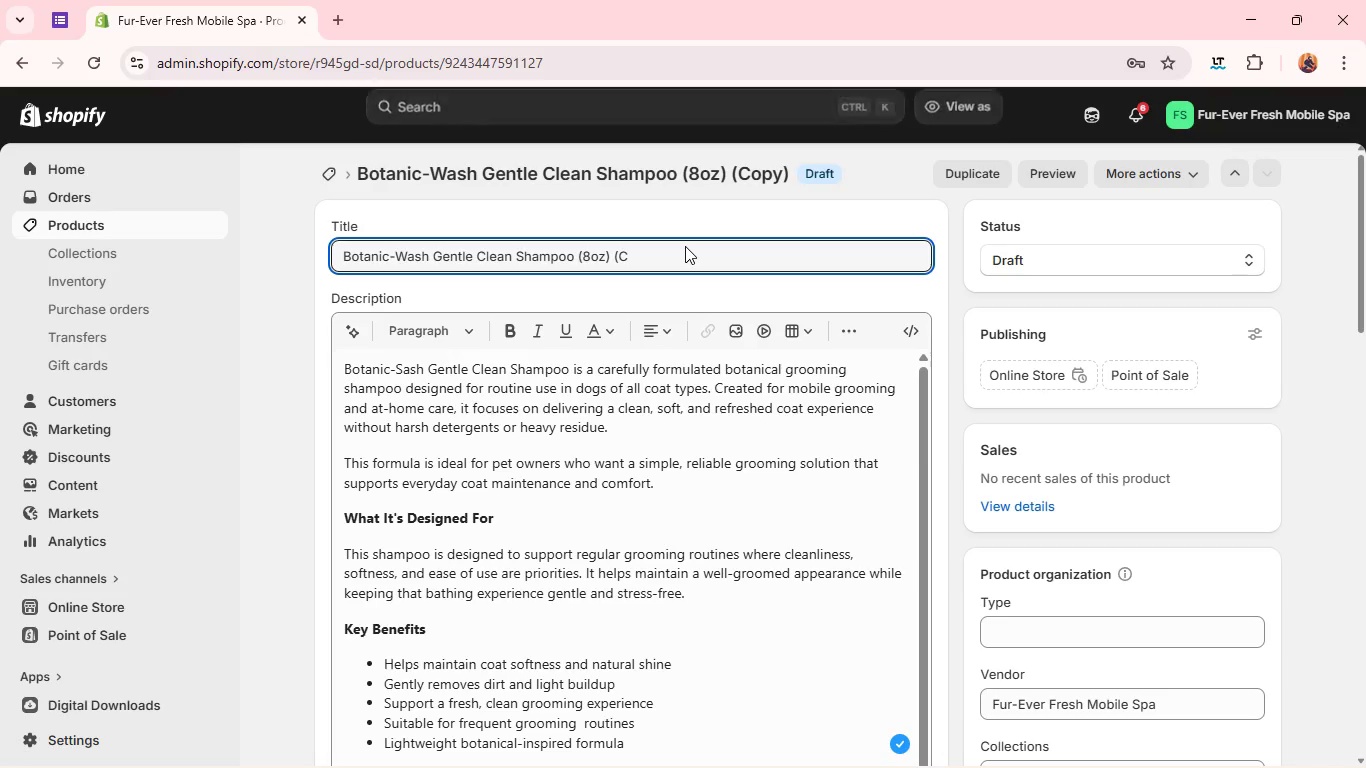 
key(Backspace)
 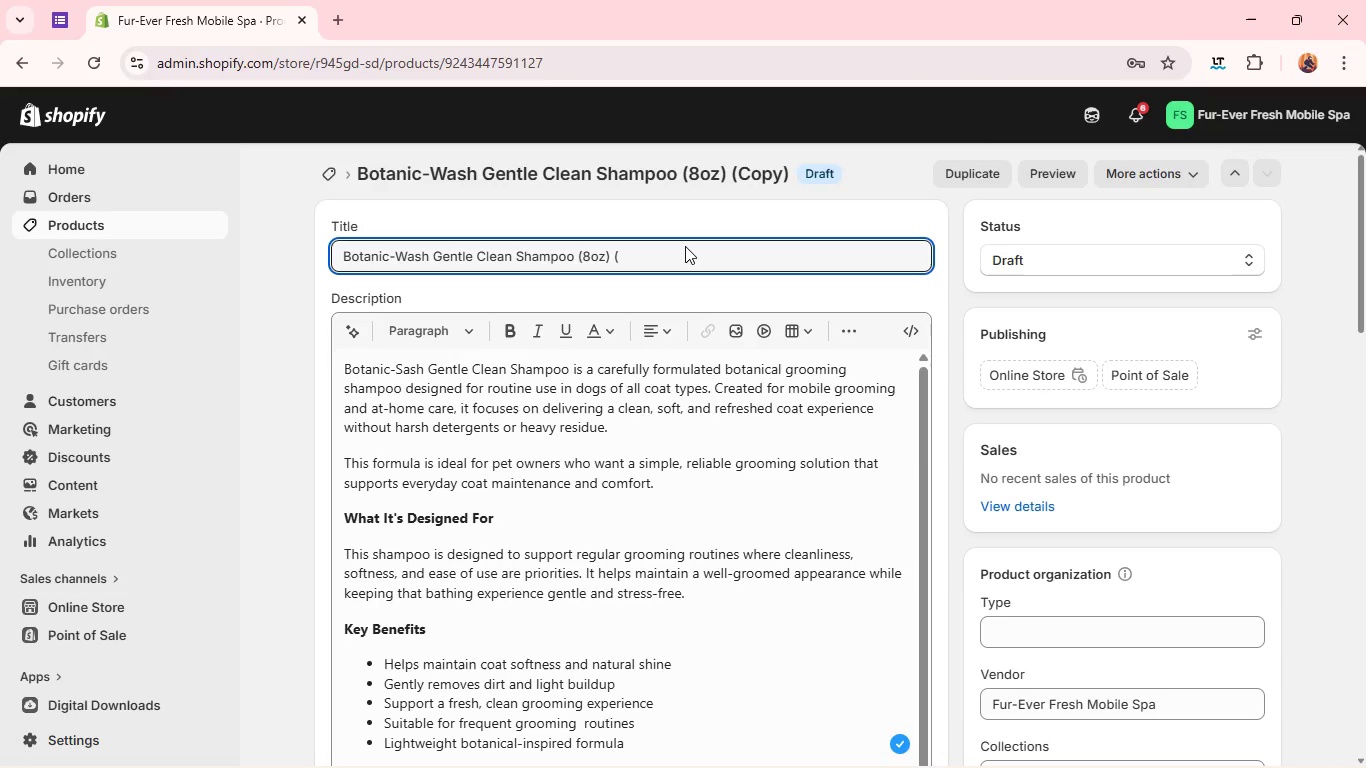 
key(Backspace)
 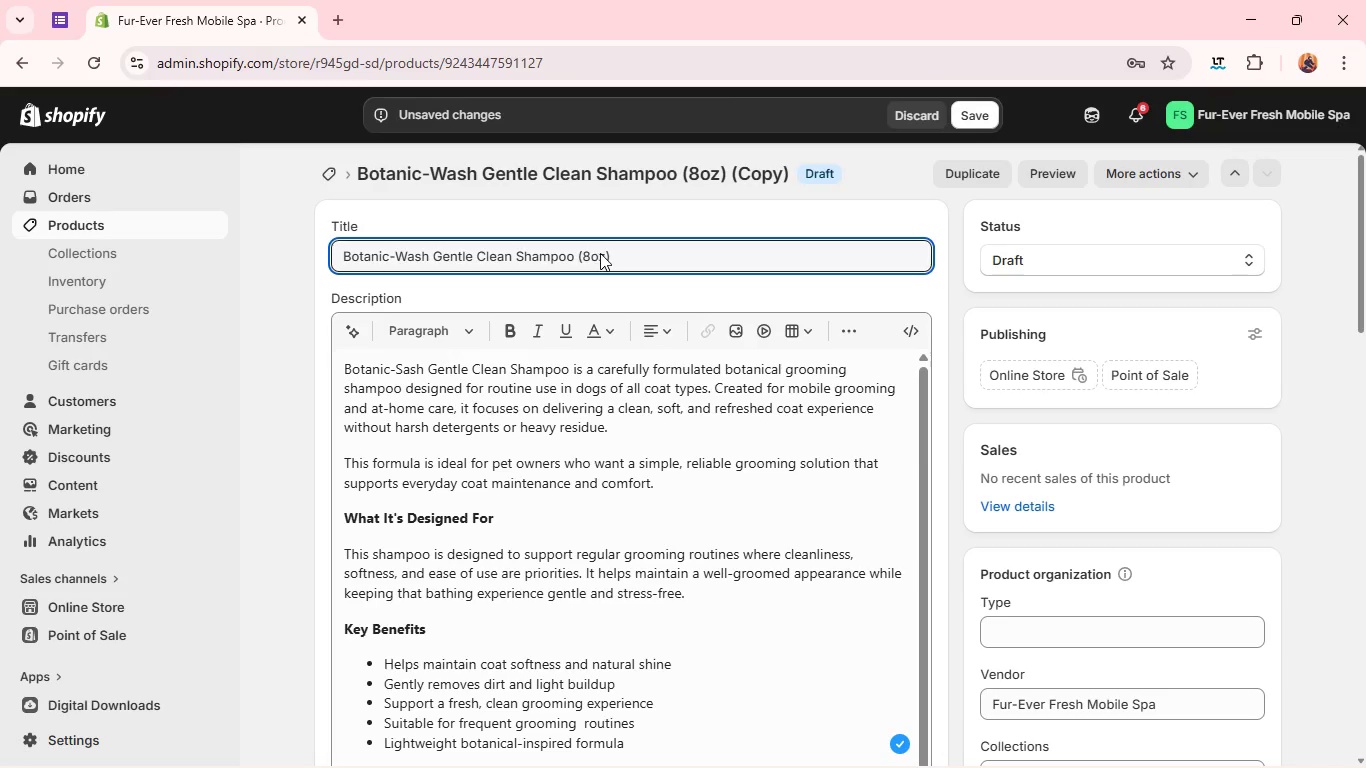 
left_click([602, 253])
 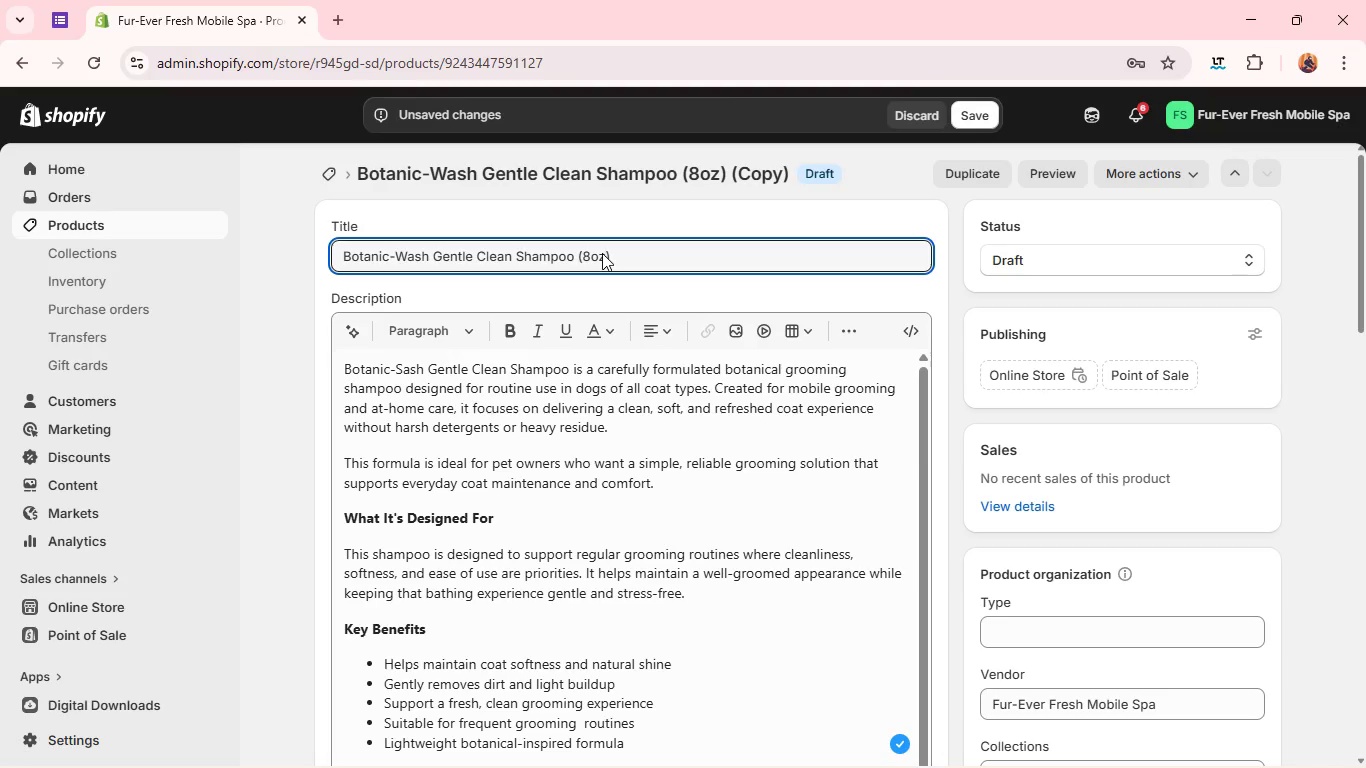 
key(ArrowLeft)
 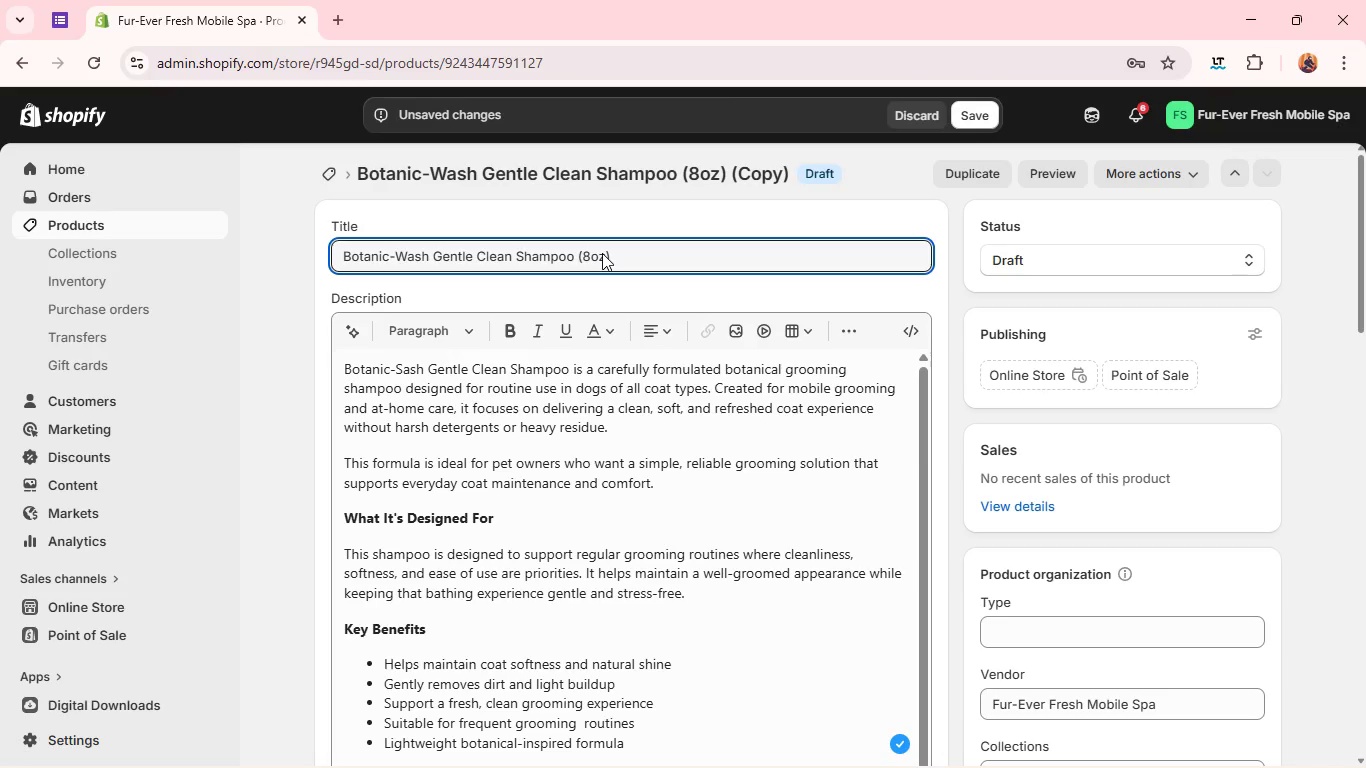 
key(ArrowLeft)
 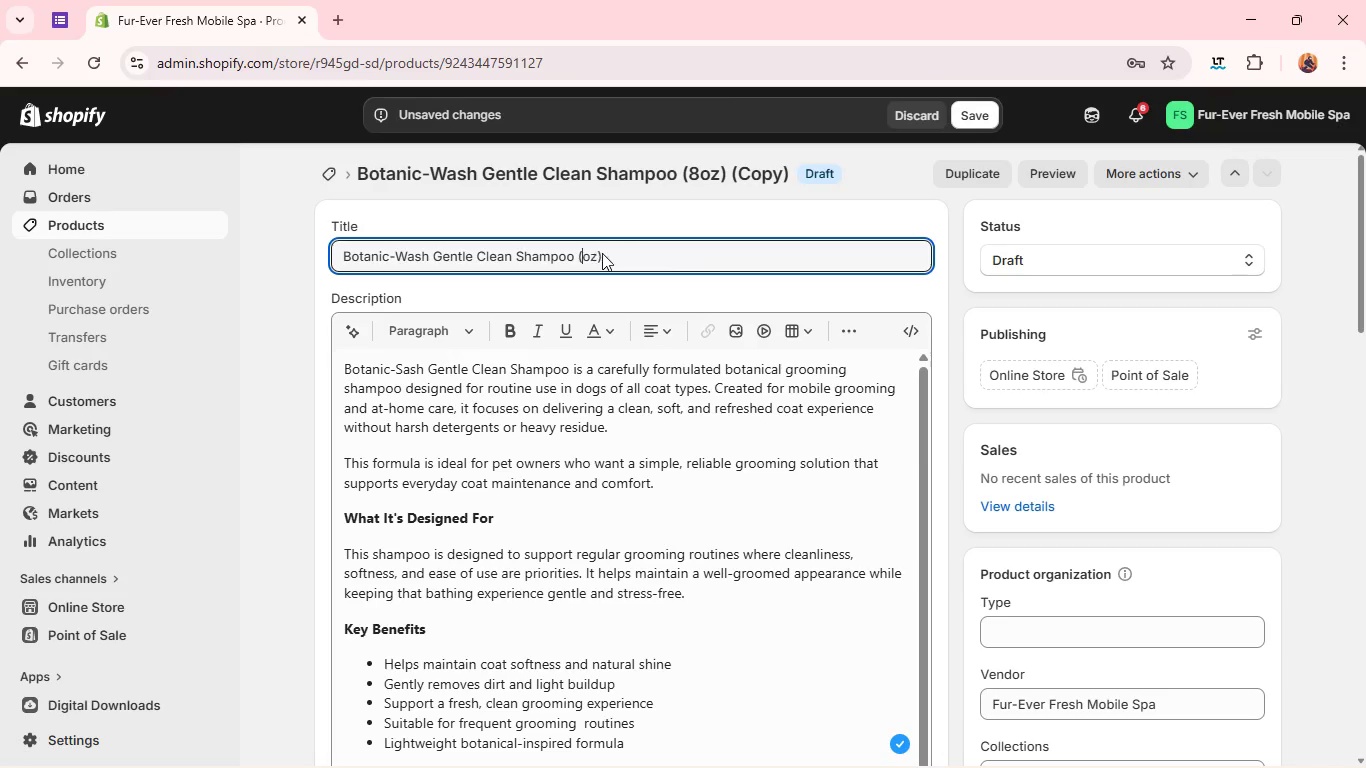 
key(Backspace)
type(16)
 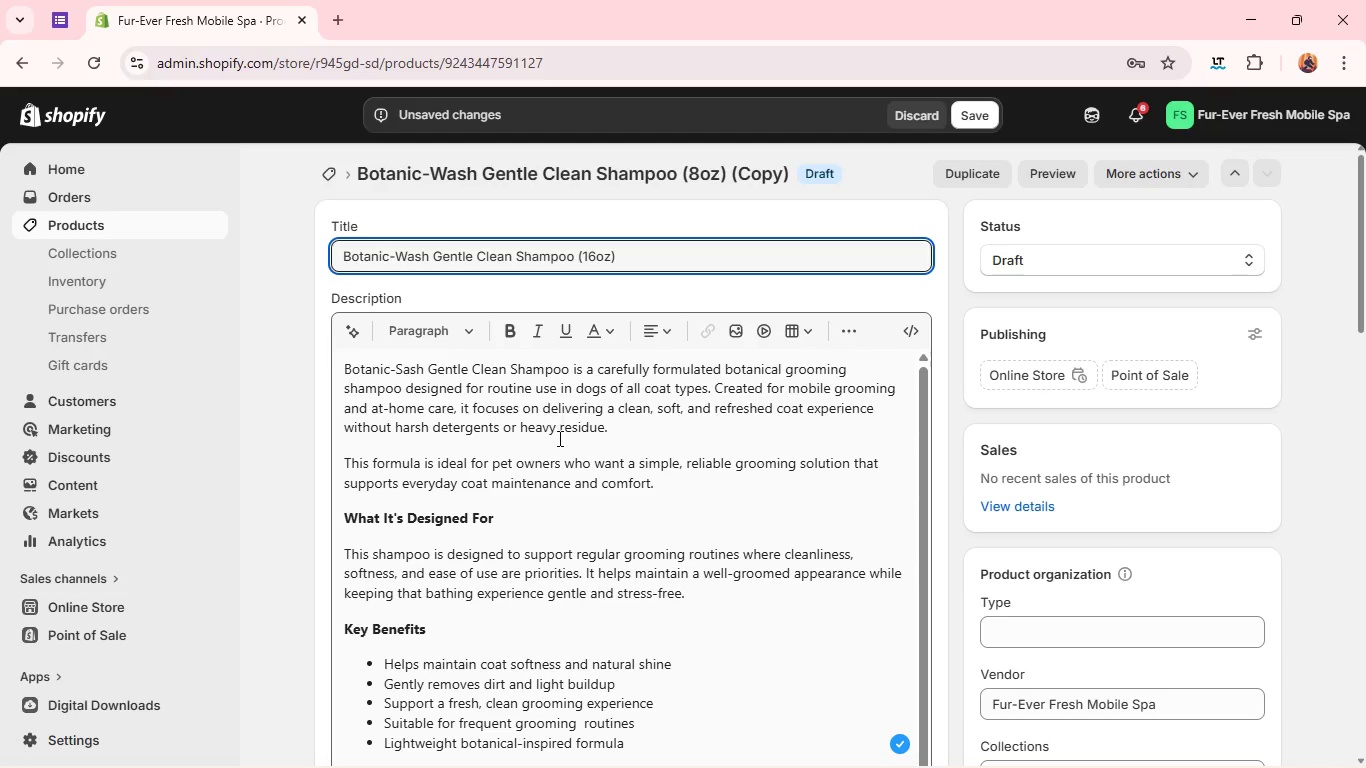 
left_click([558, 438])
 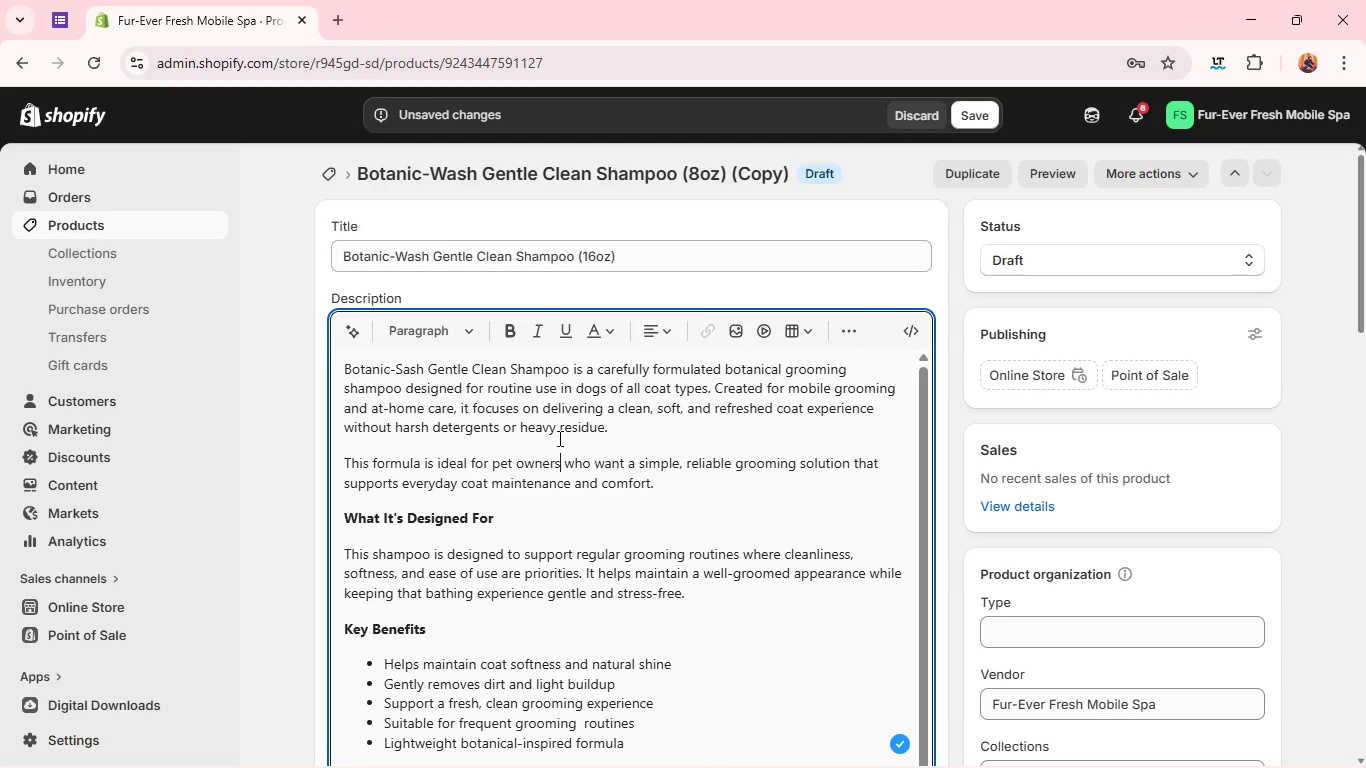 
key(Control+A)
 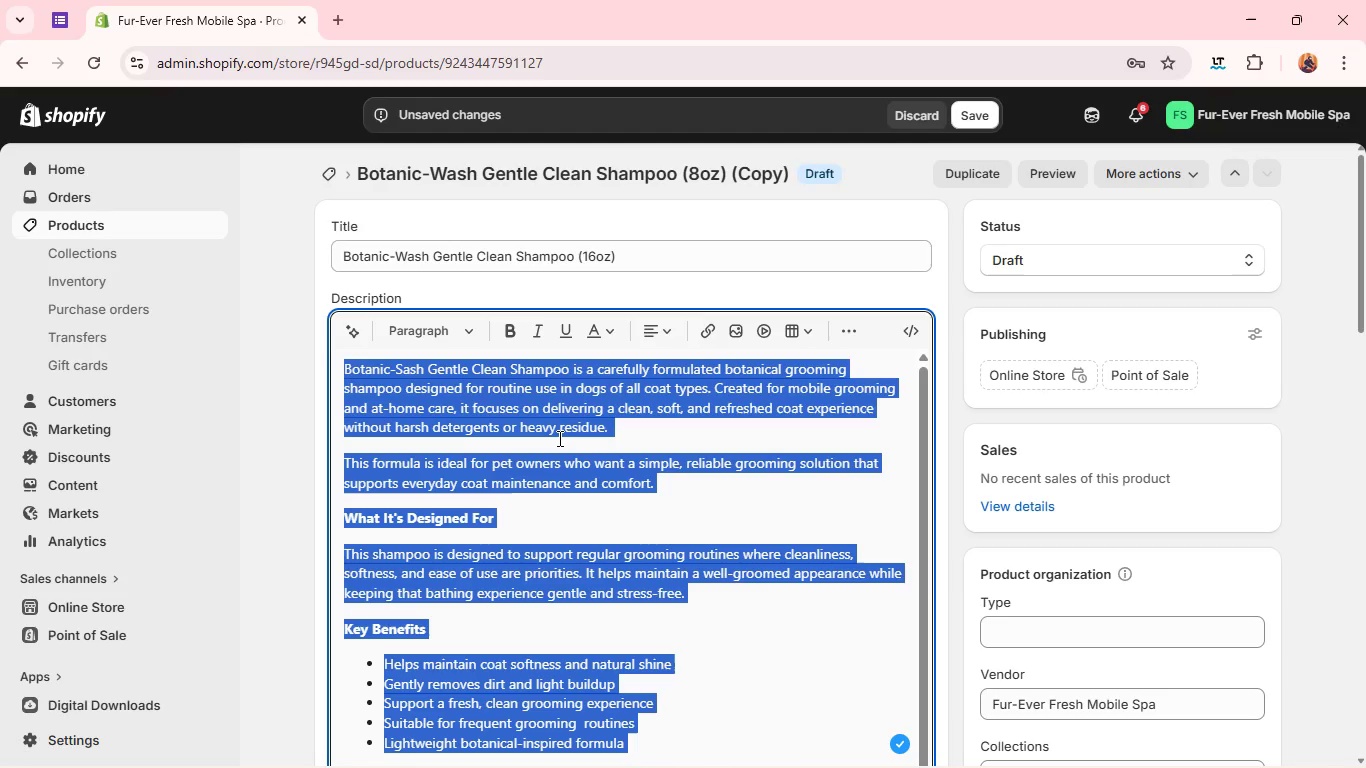 
key(Backspace)
 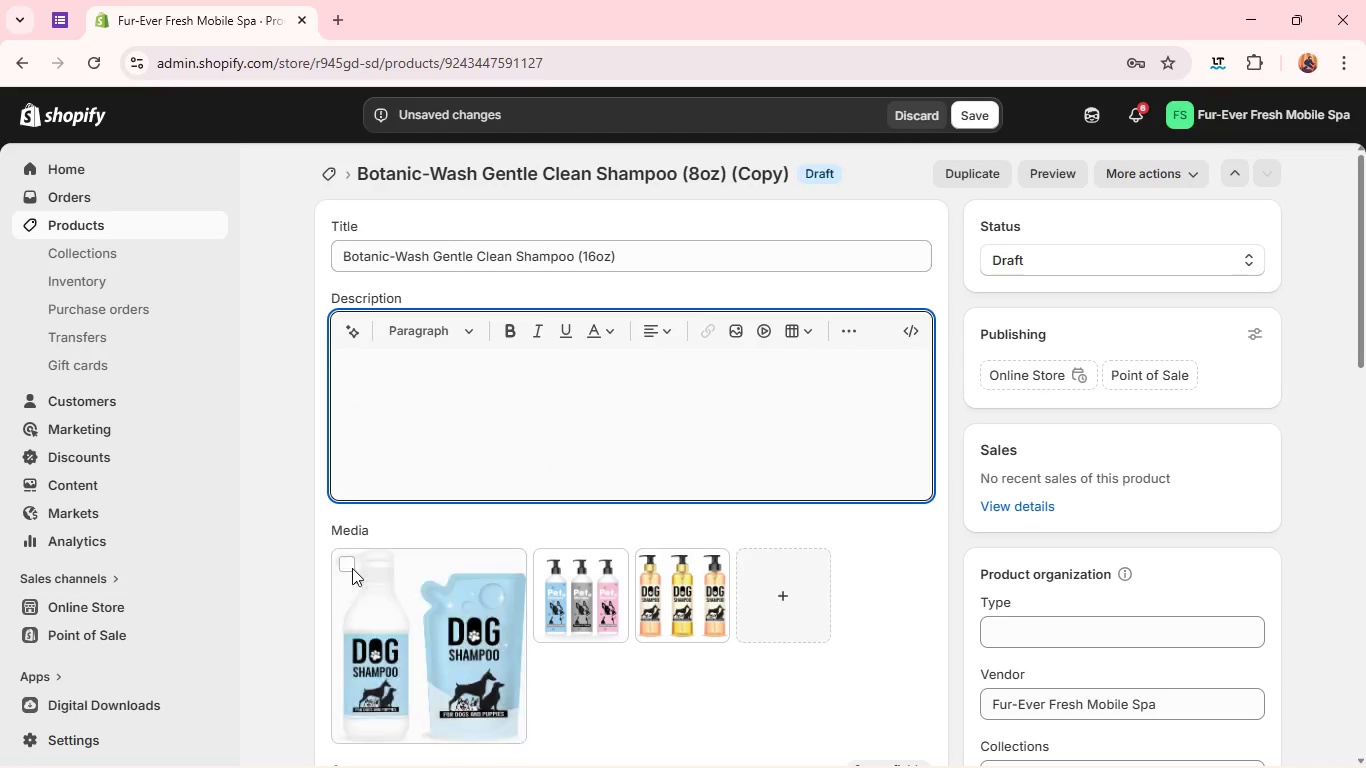 
left_click([343, 562])
 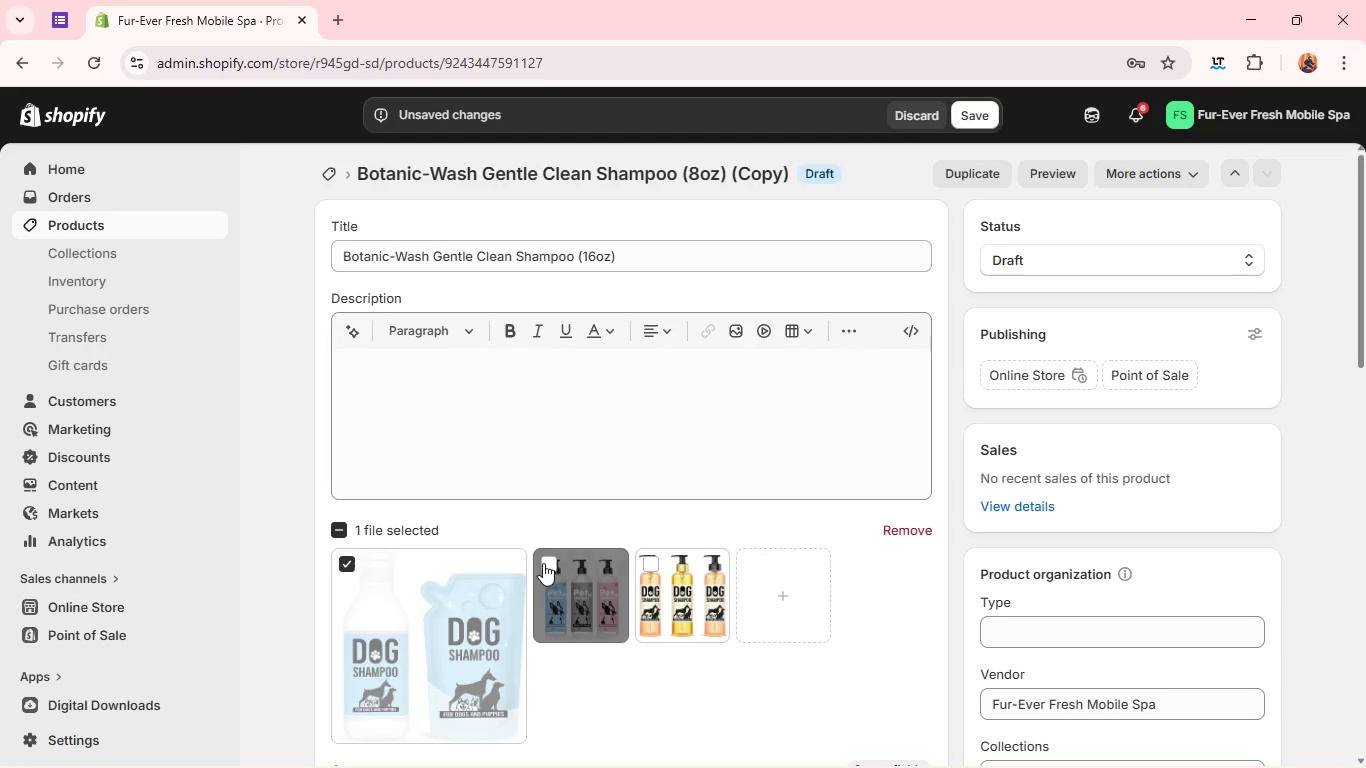 
left_click([547, 563])
 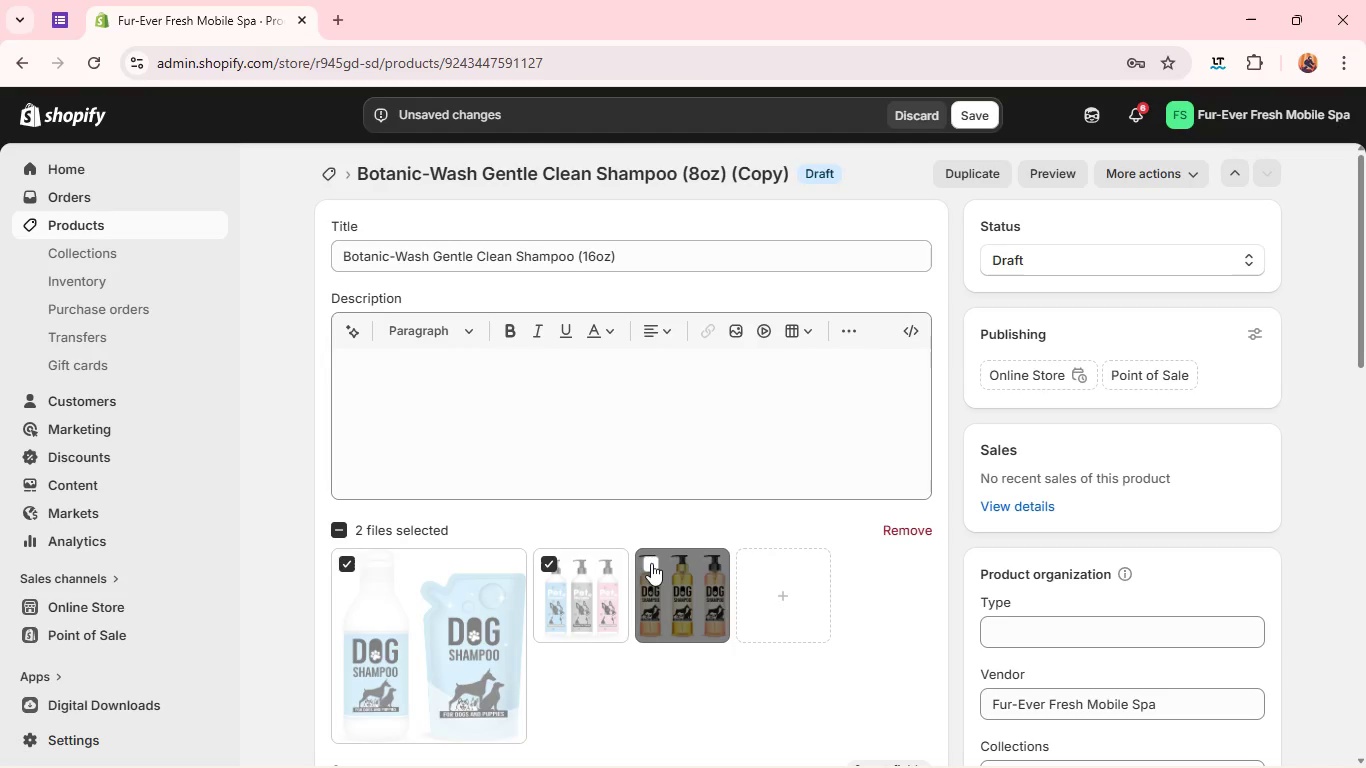 
left_click([651, 563])
 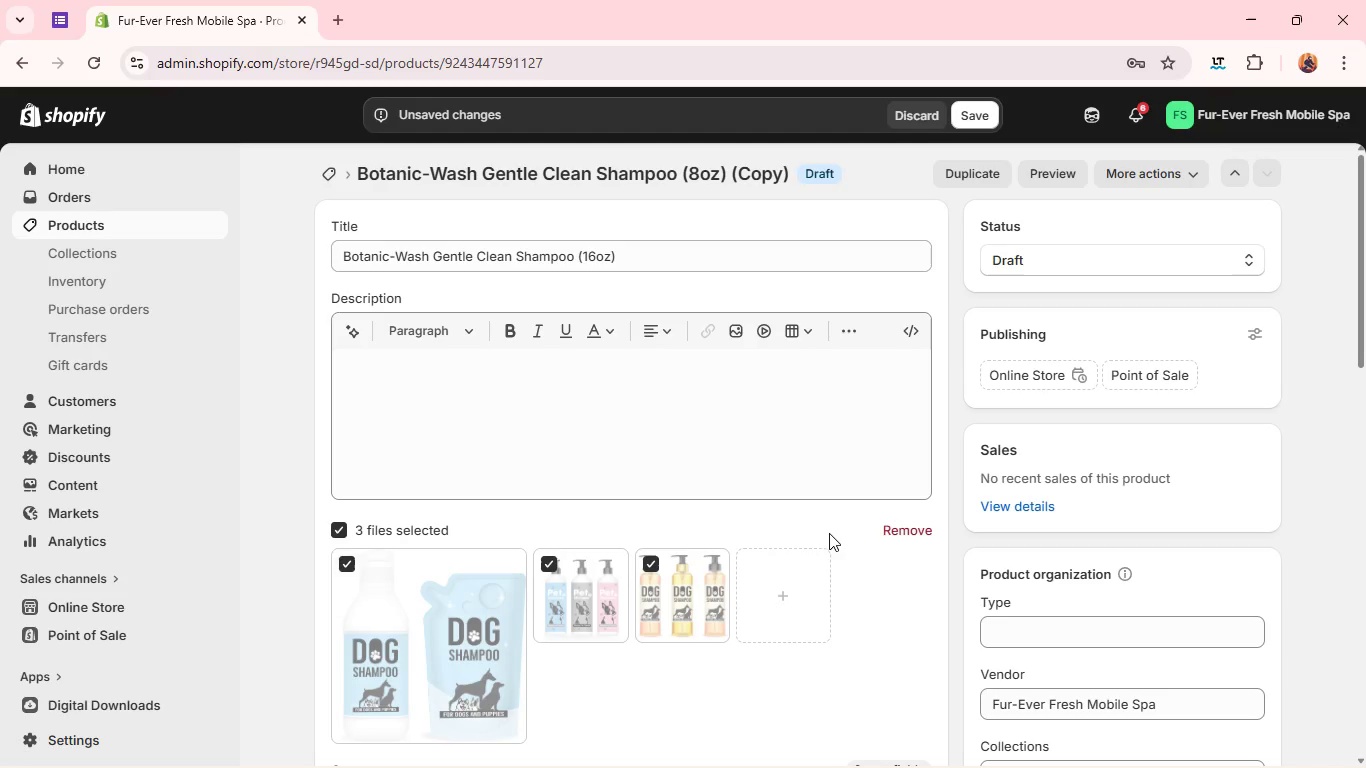 
left_click([828, 531])
 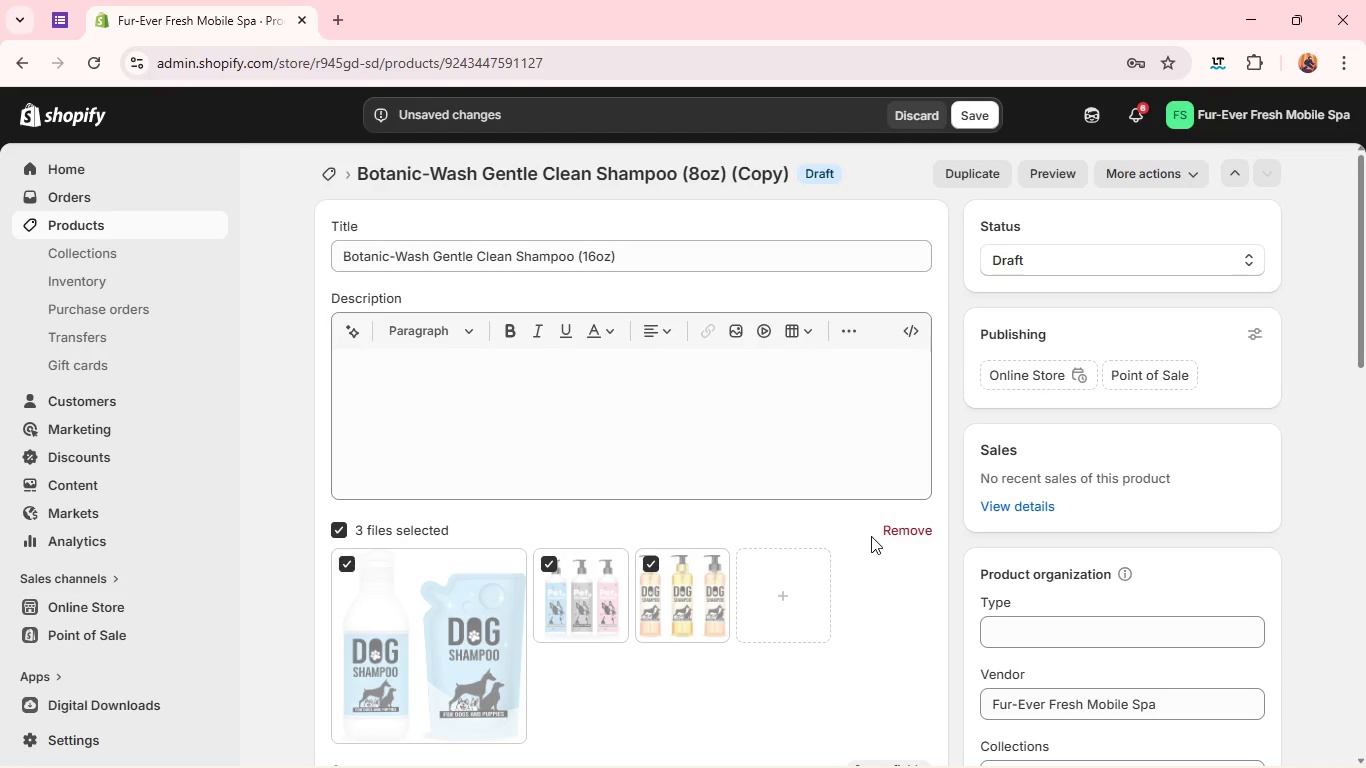 
left_click([902, 528])
 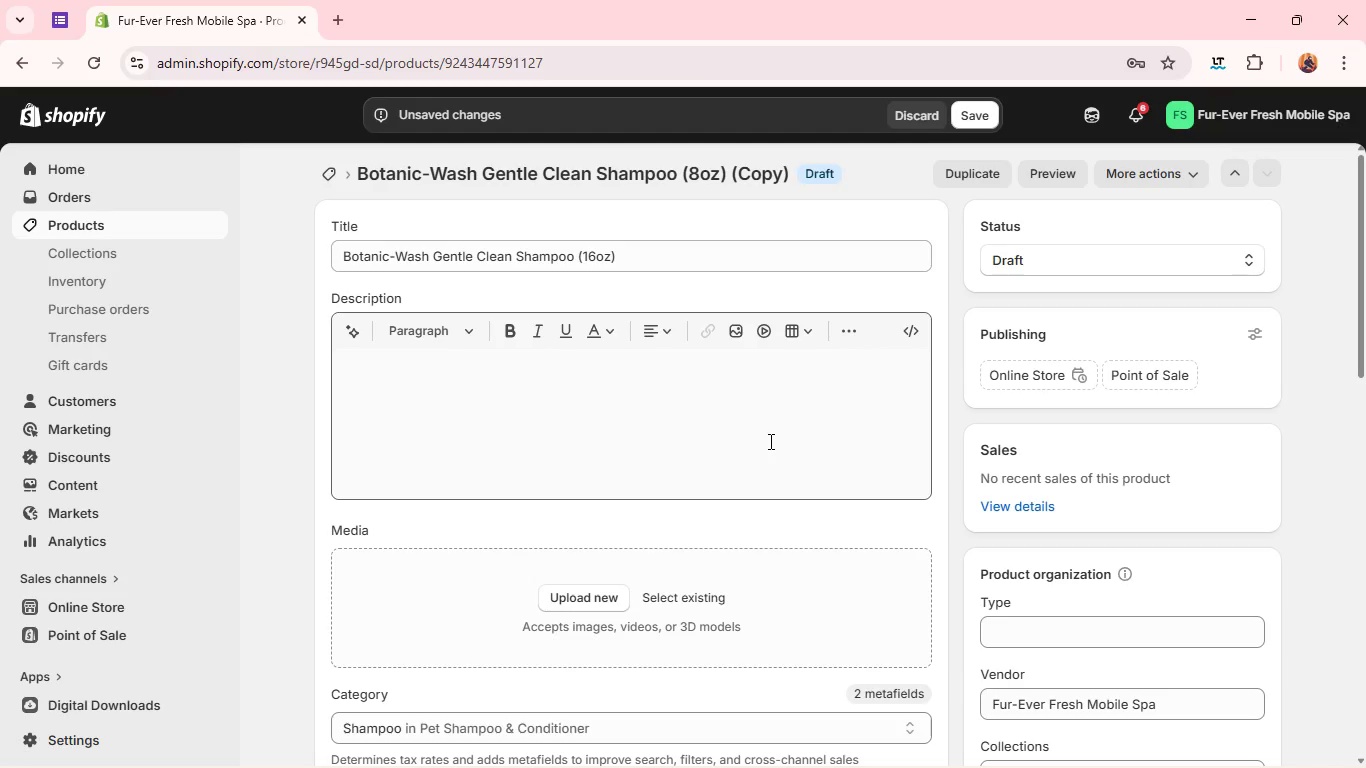 
wait(26.11)
 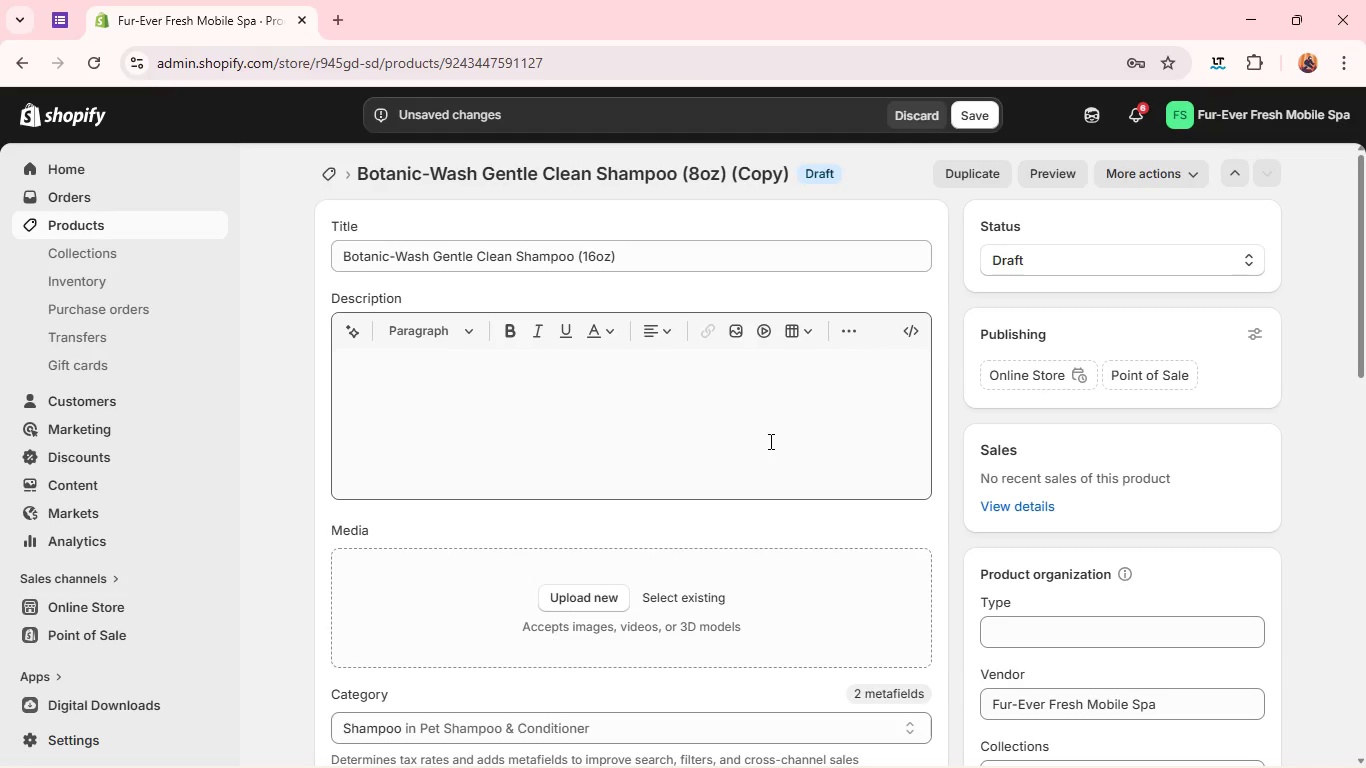 
key(Shift+ShiftLeft)
 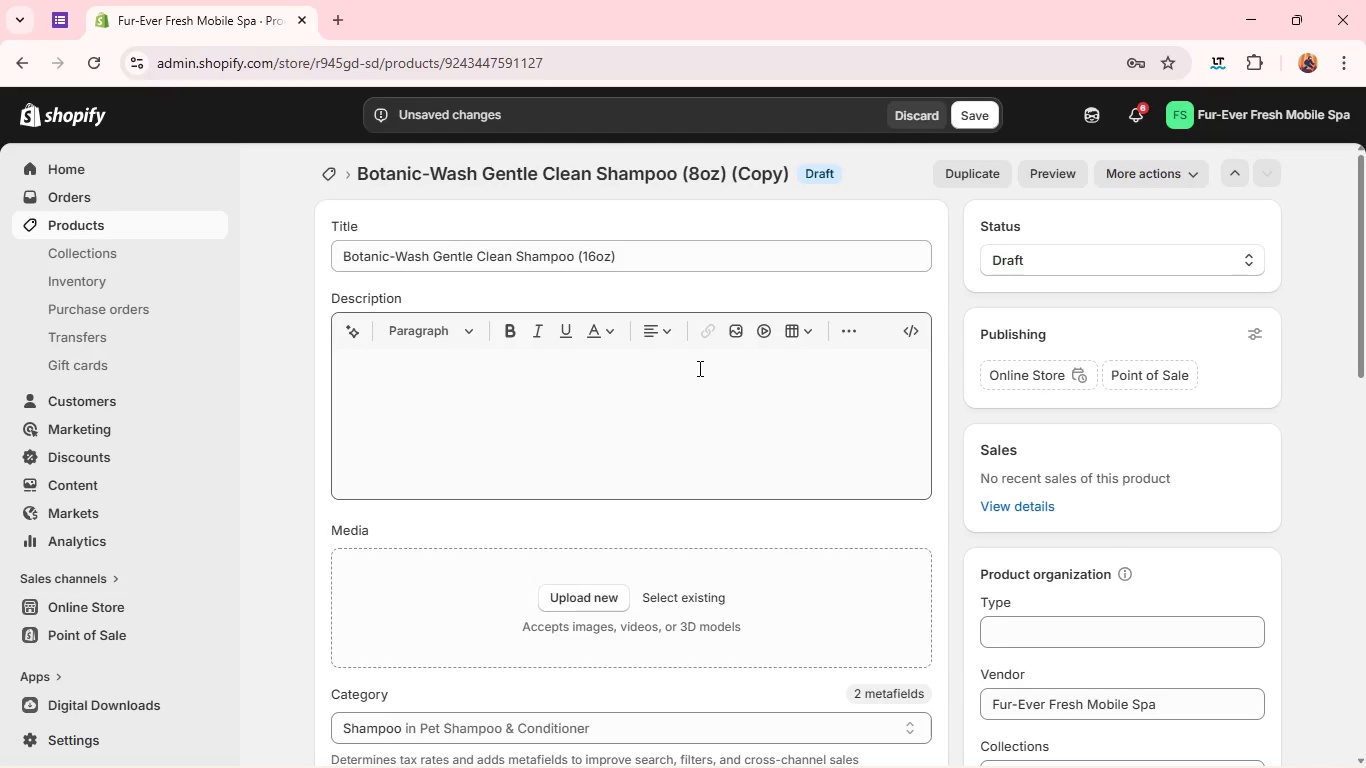 
left_click([698, 368])
 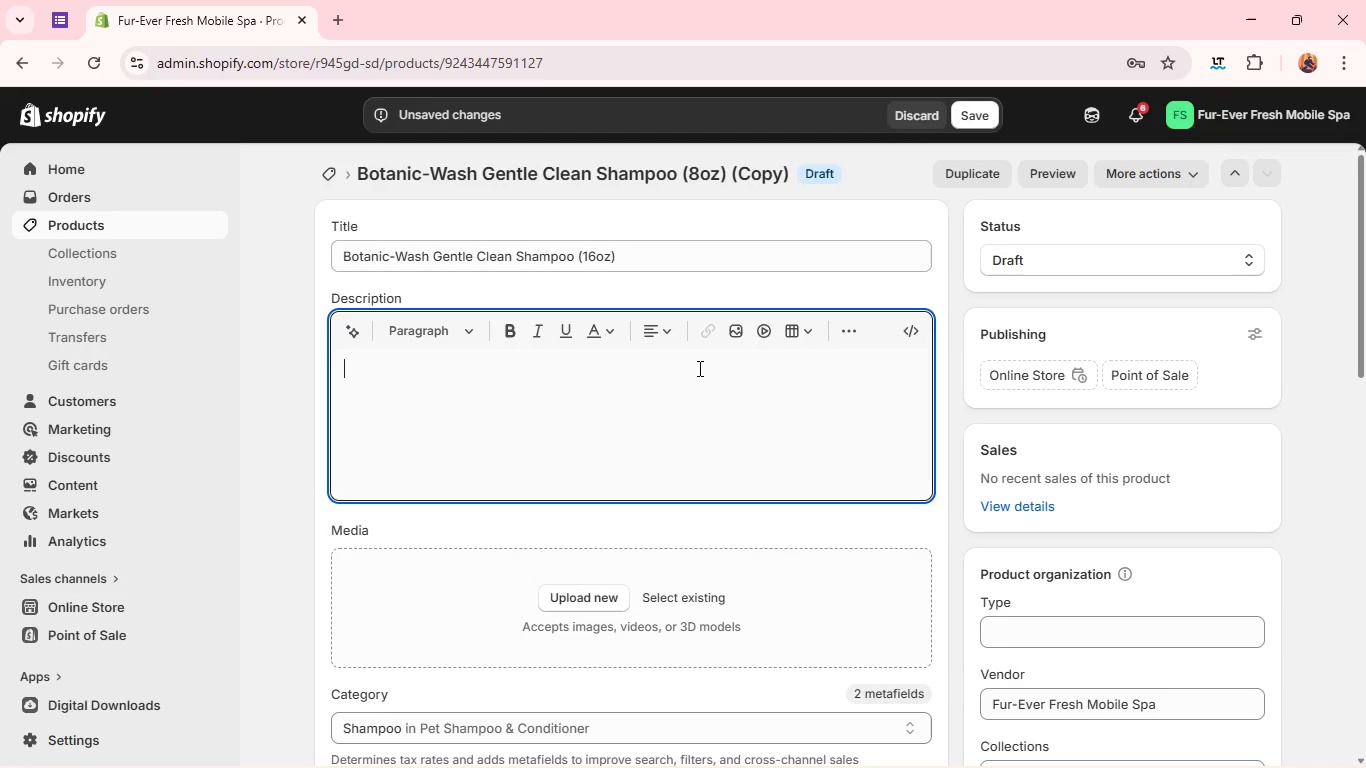 
type(This professiona;-size version of b)
key(Backspace)
type(Botanic-Wash GEntle shampoo is designed g)
key(Backspace)
type(for groomers, mobile spa services, and multi-pet households. It delivers the same gentle botanical cleansing s)
key(Backspace)
type(experience in a large, more coa)
key(Backspace)
type(st-effective format for frequent use. )
 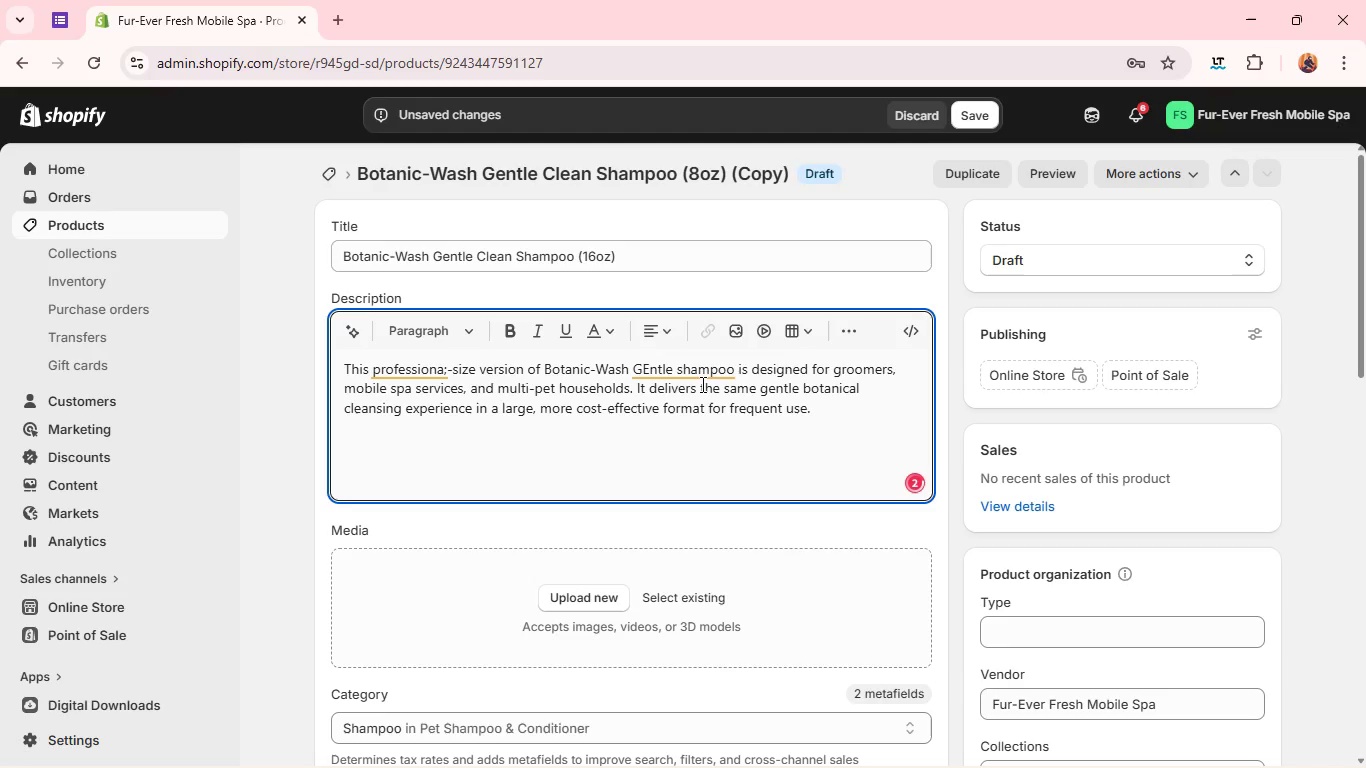 
left_click([652, 360])
 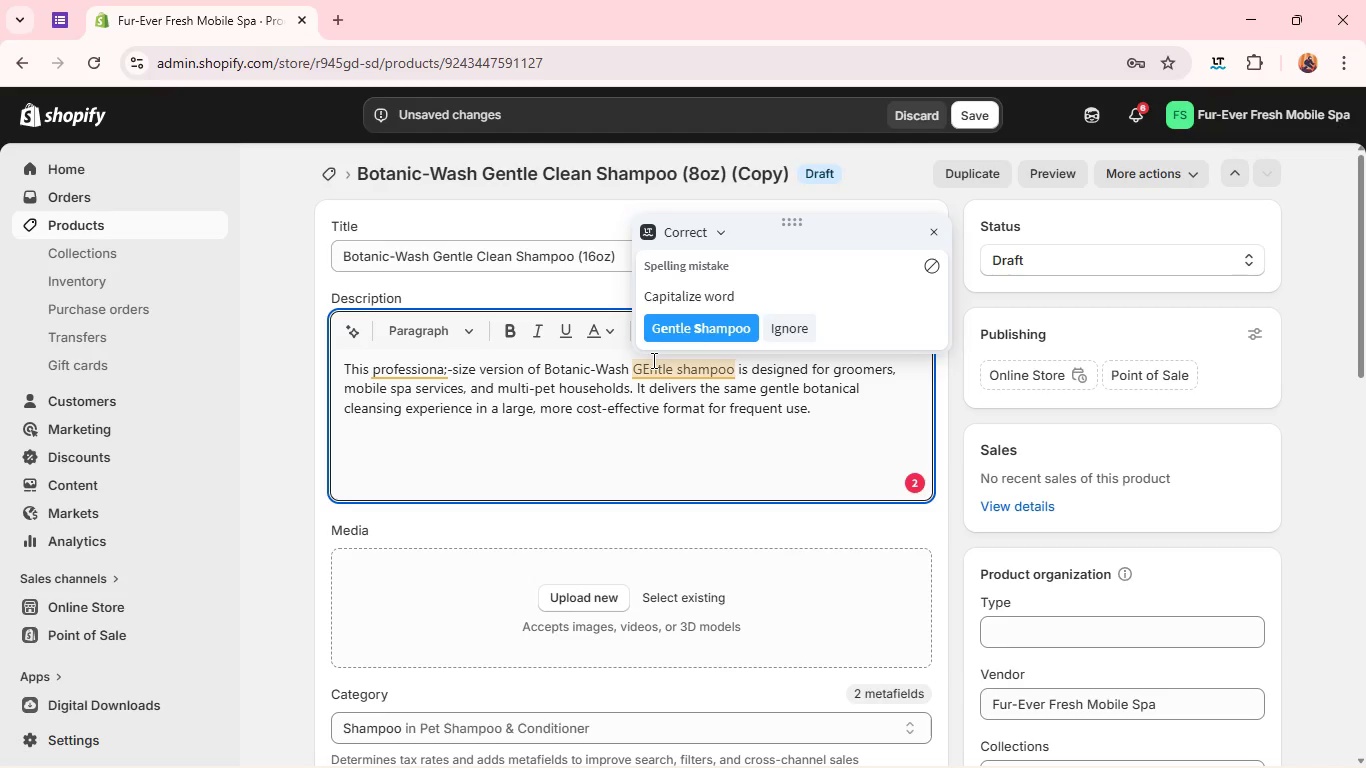 
key(Backspace)
 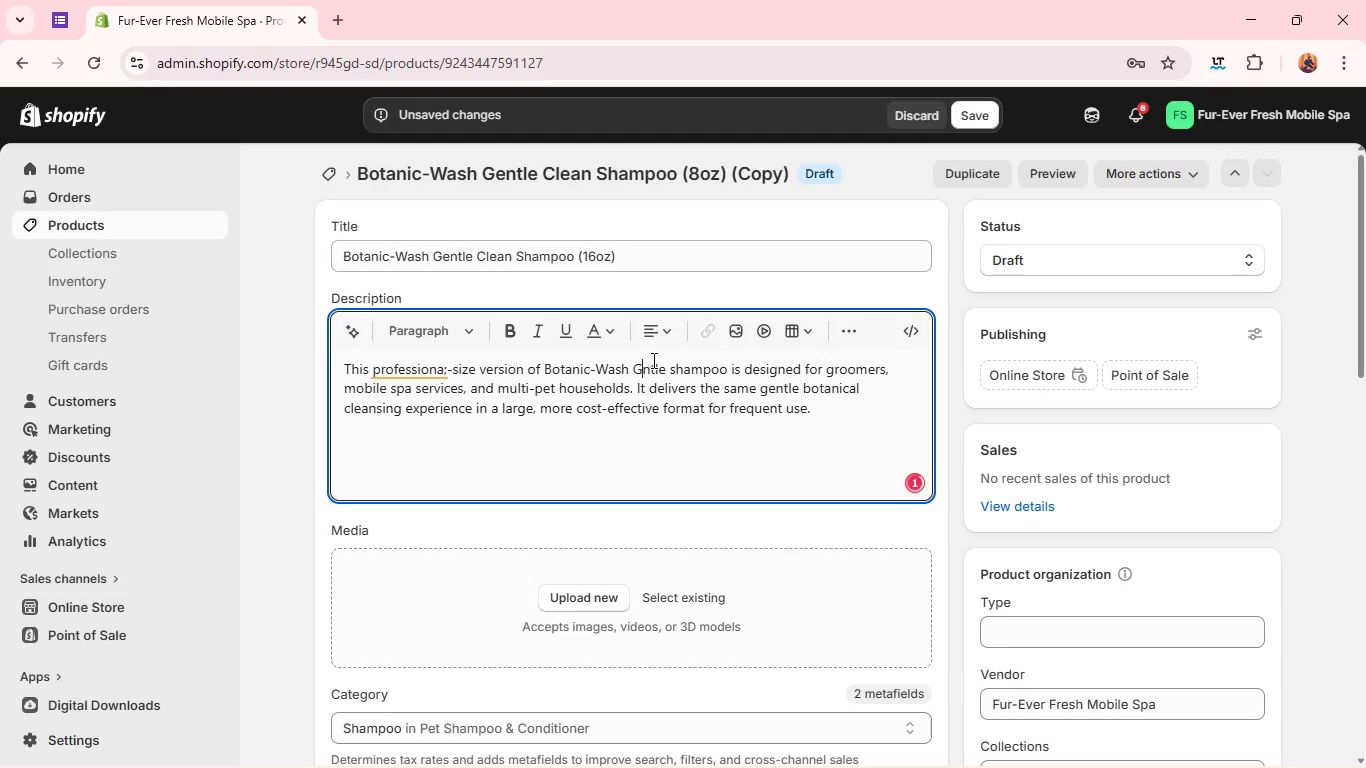 
key(E)
 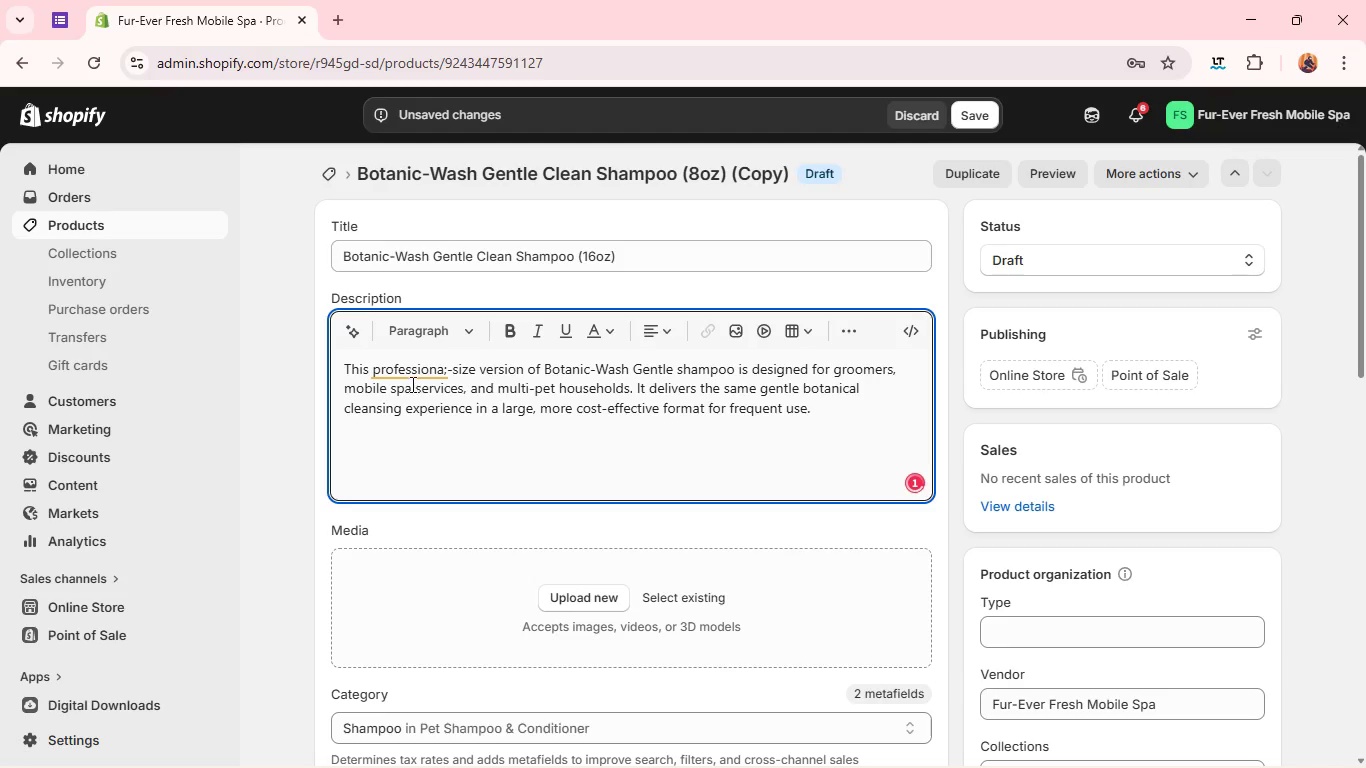 
left_click([408, 378])
 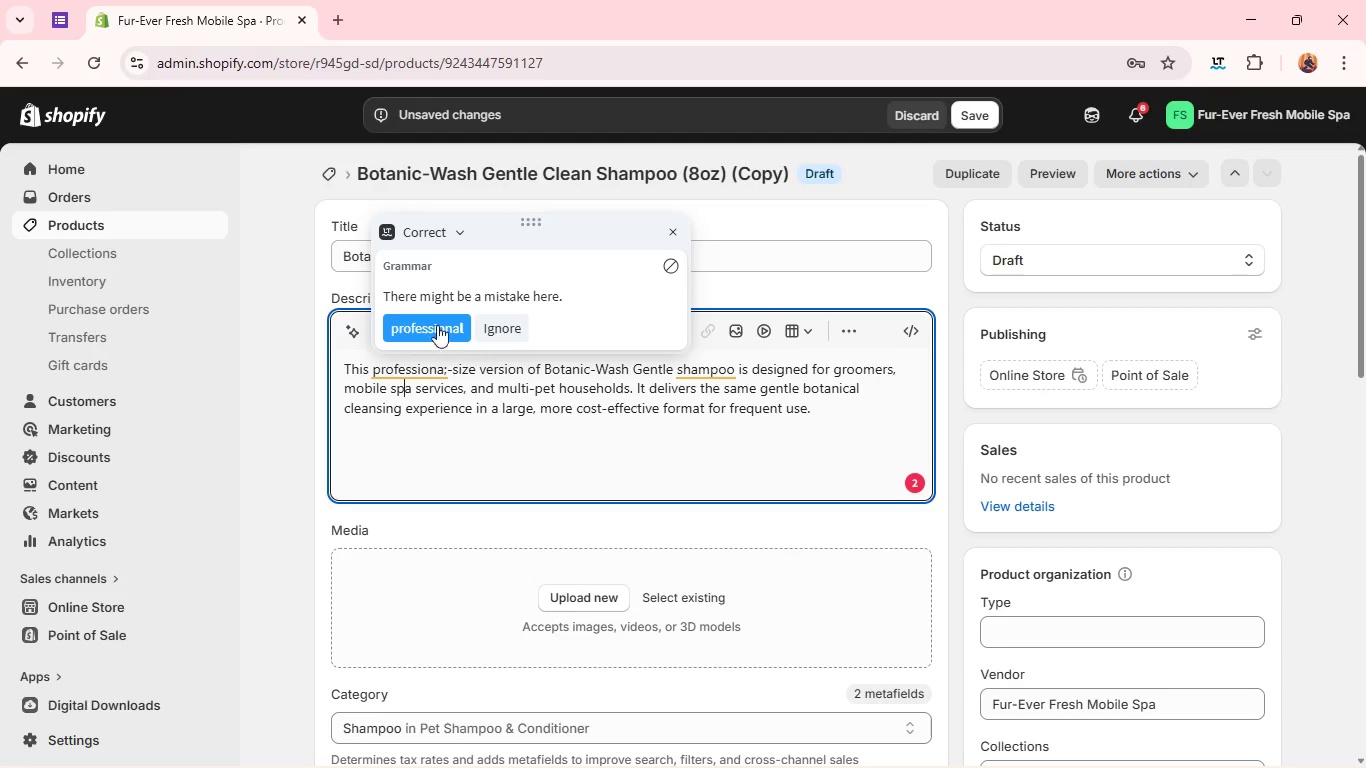 
left_click([437, 321])
 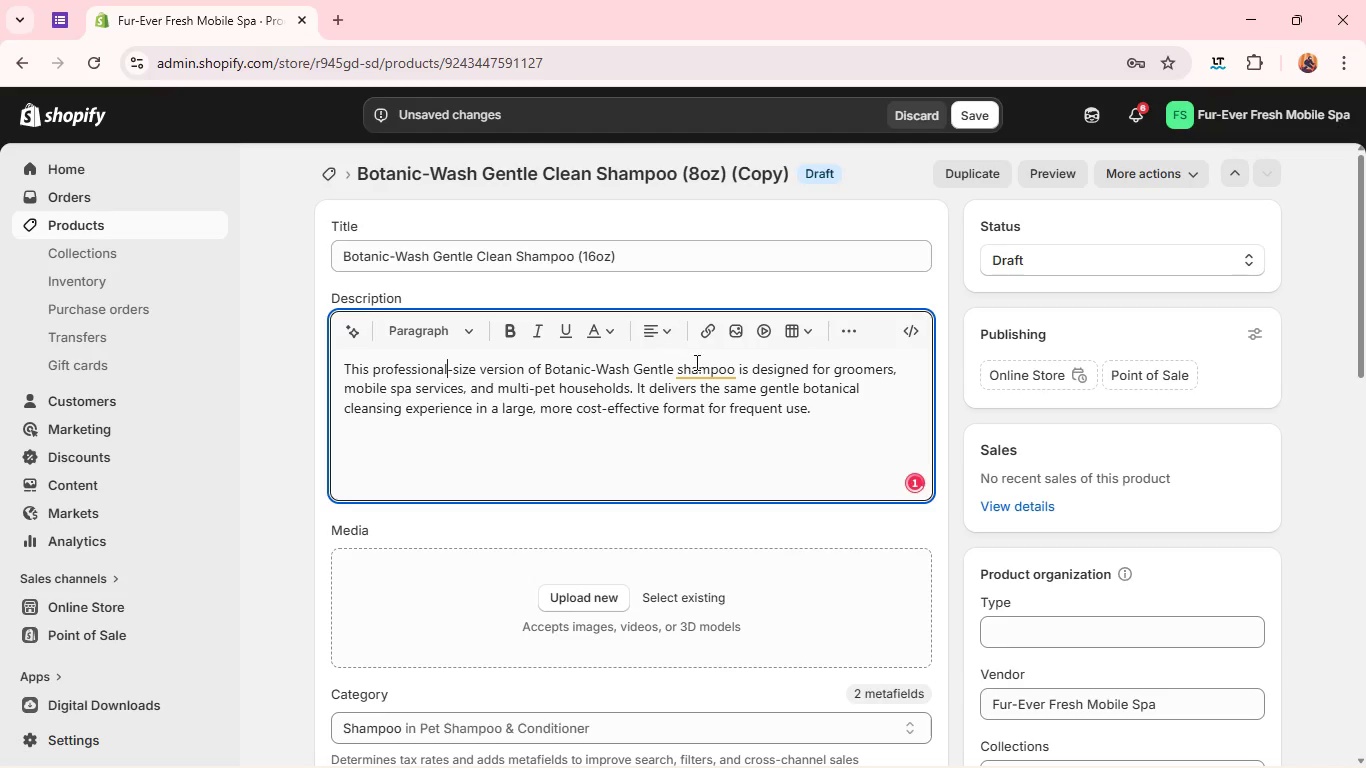 
left_click([700, 363])
 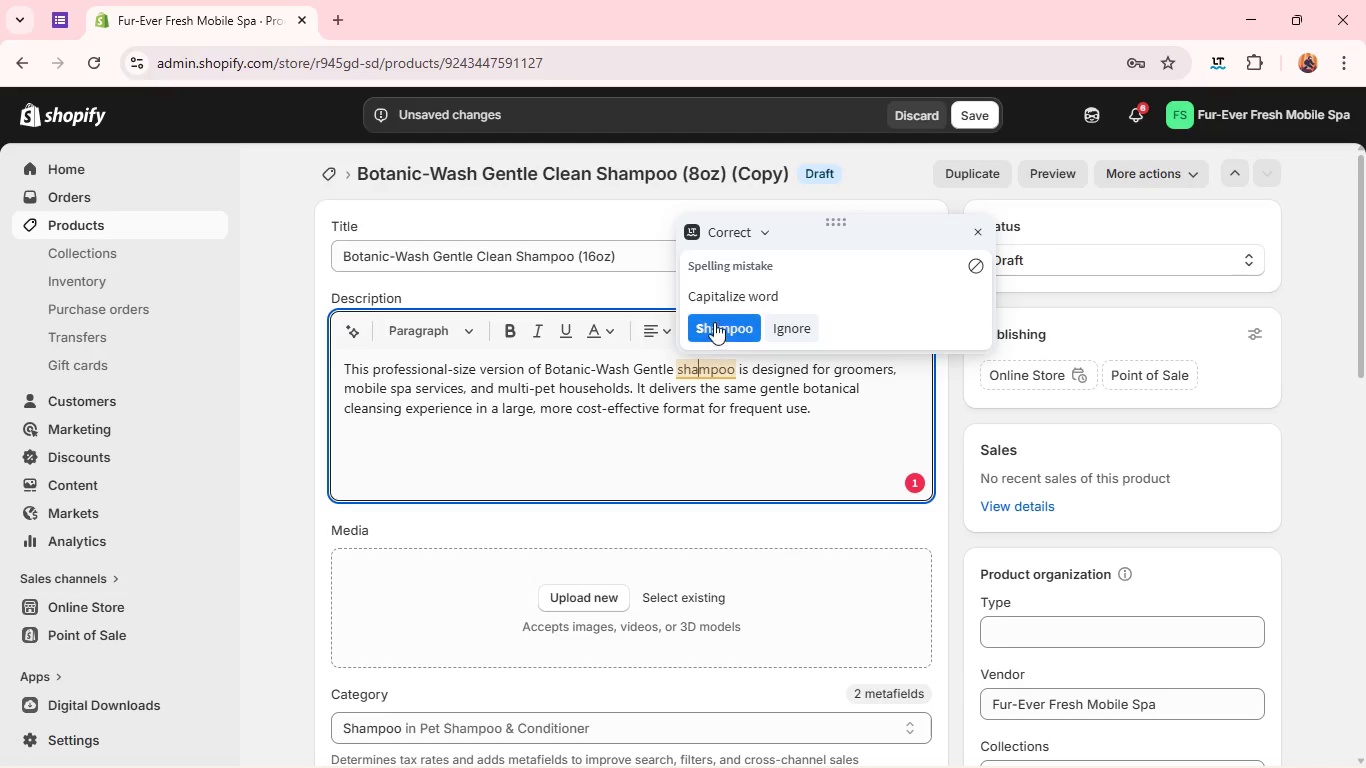 
left_click([715, 317])
 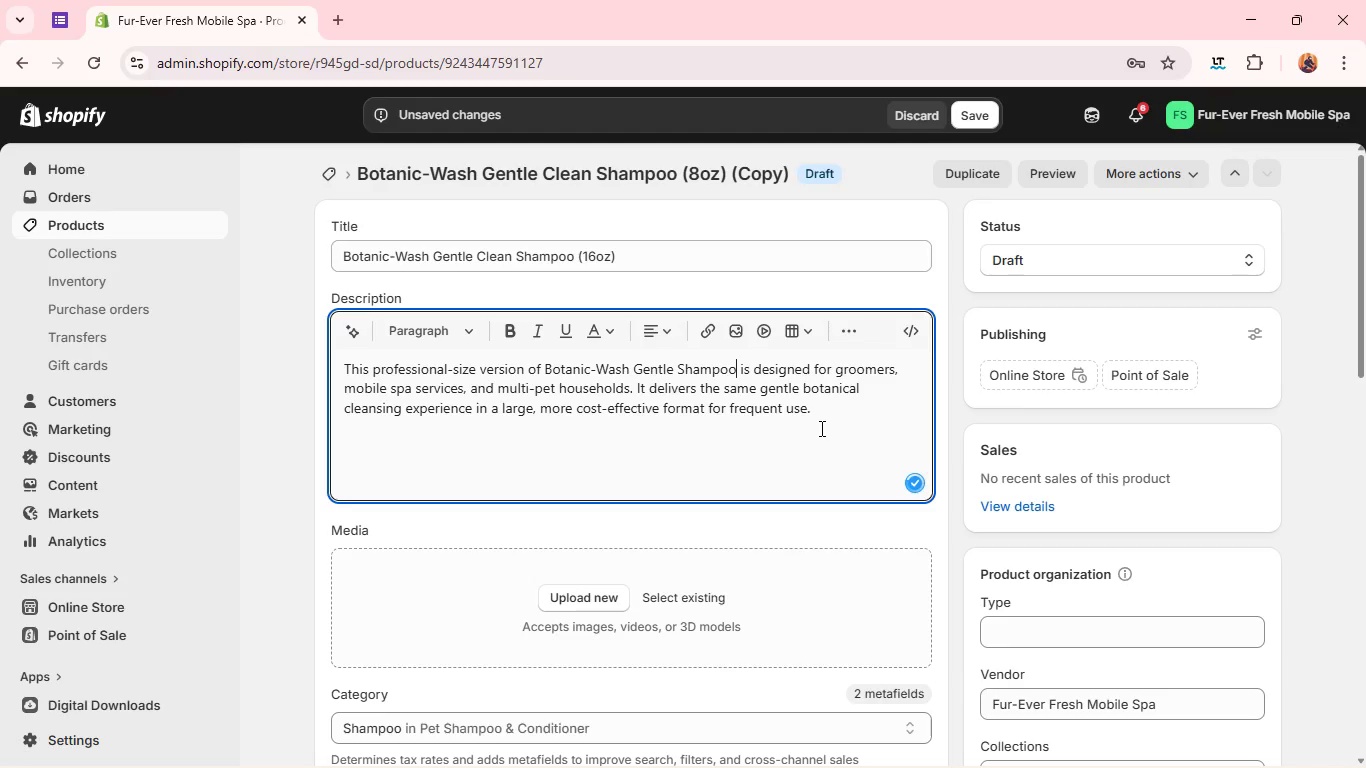 
left_click([821, 424])
 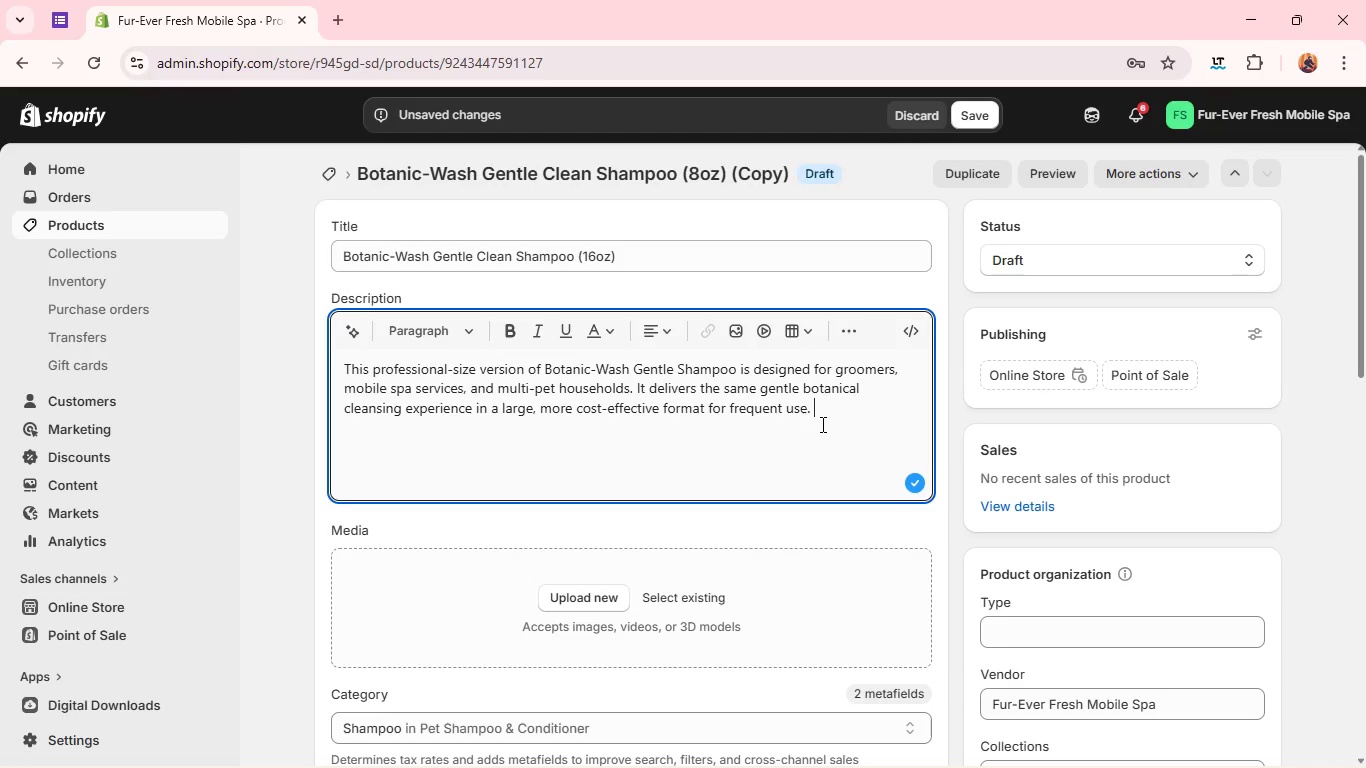 
key(Enter)
 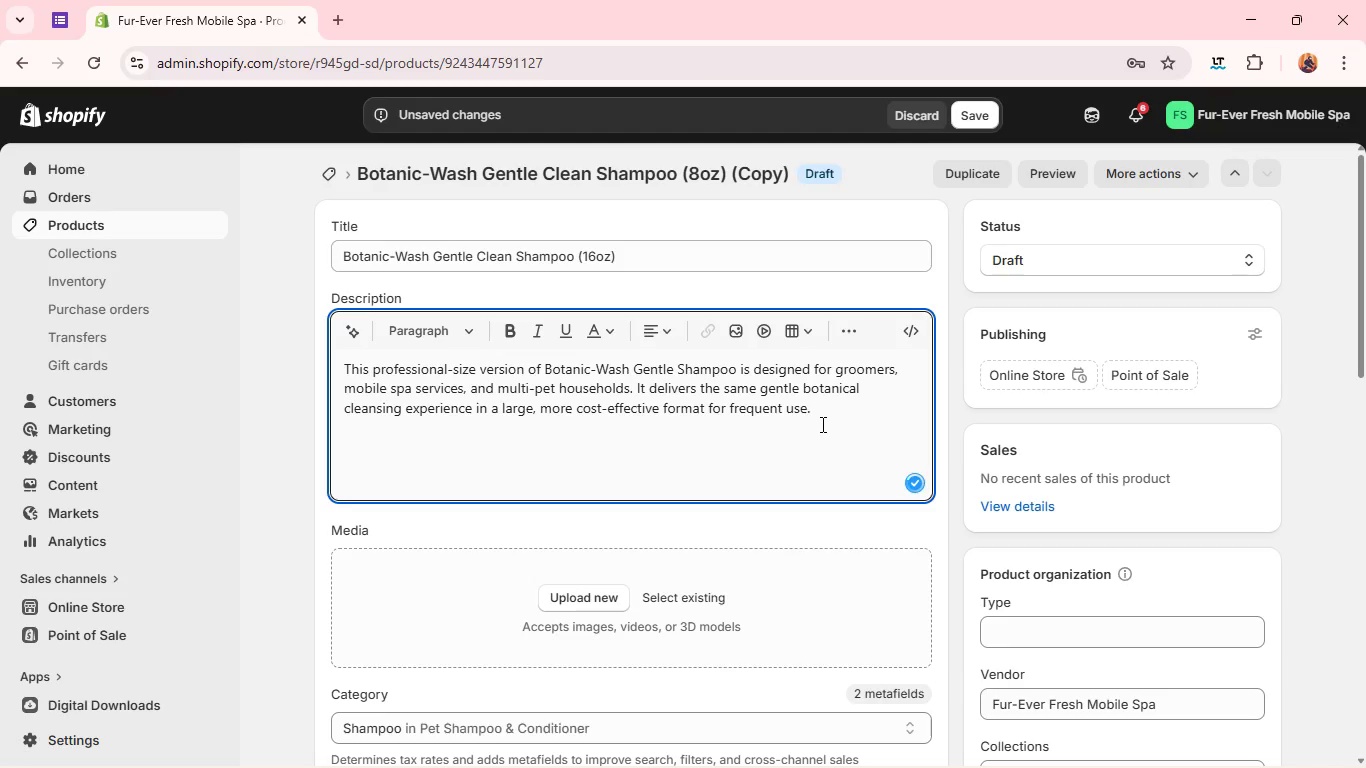 
type(Built for consistency and performance, it support c)
key(Backspace)
key(Backspace)
key(Backspace)
type(ts clean, manageable soay)
key(Backspace)
type(ts across repeated grooming sessions.)
 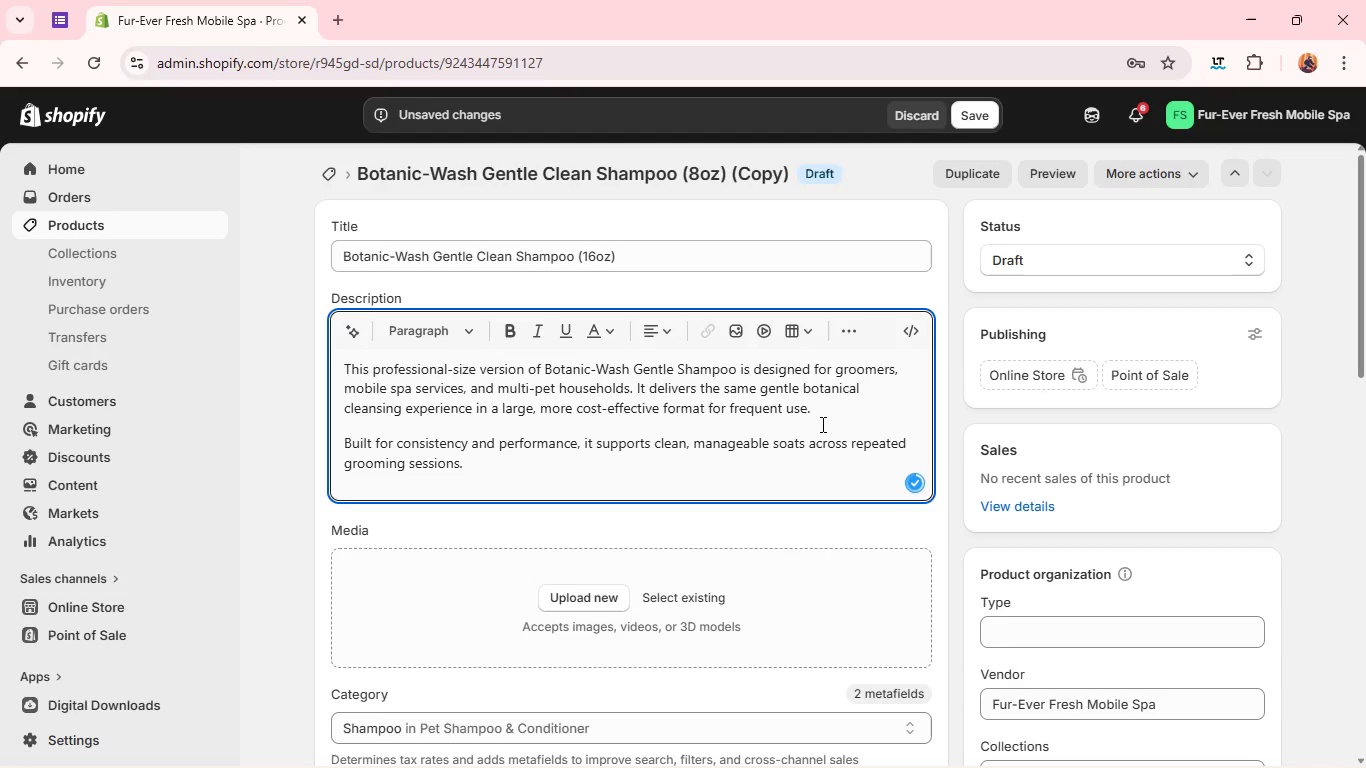 
key(Enter)
 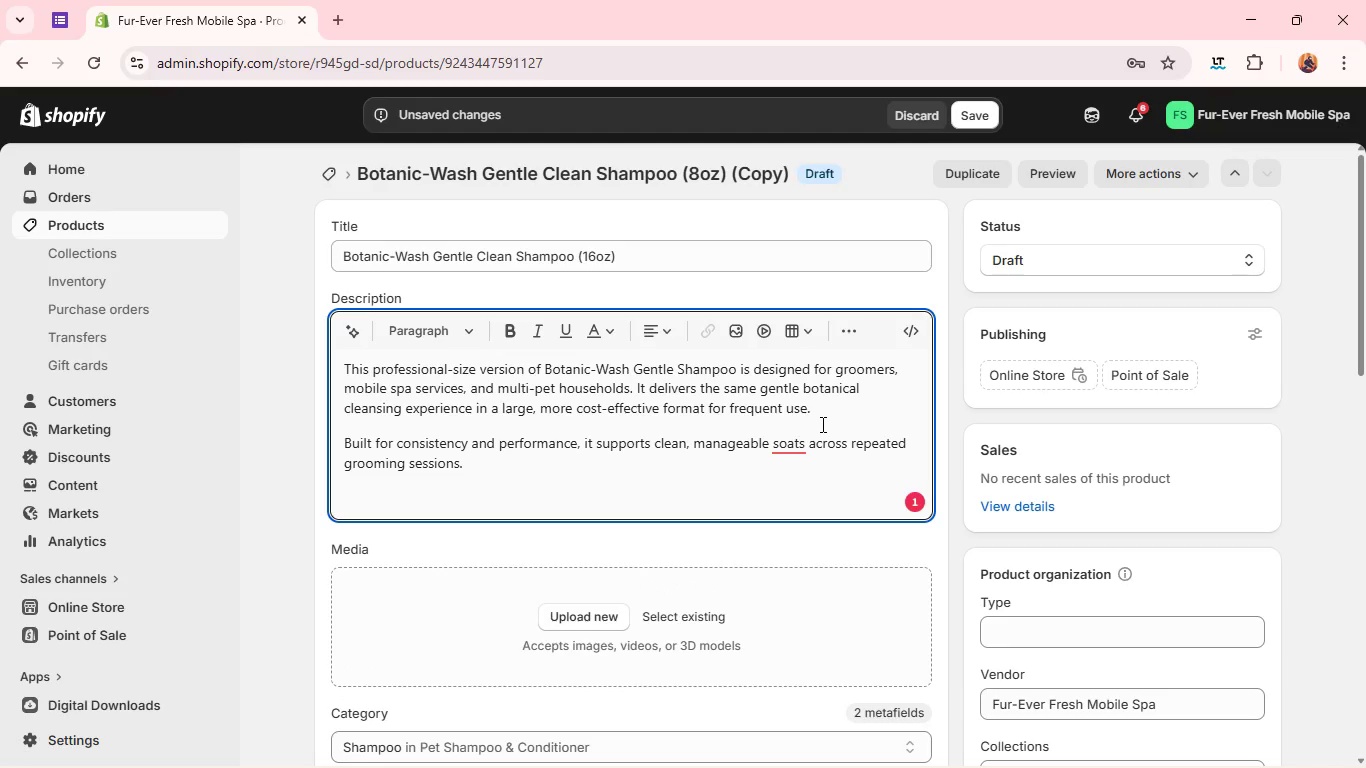 
type(E)
key(Backspace)
type(What It)
 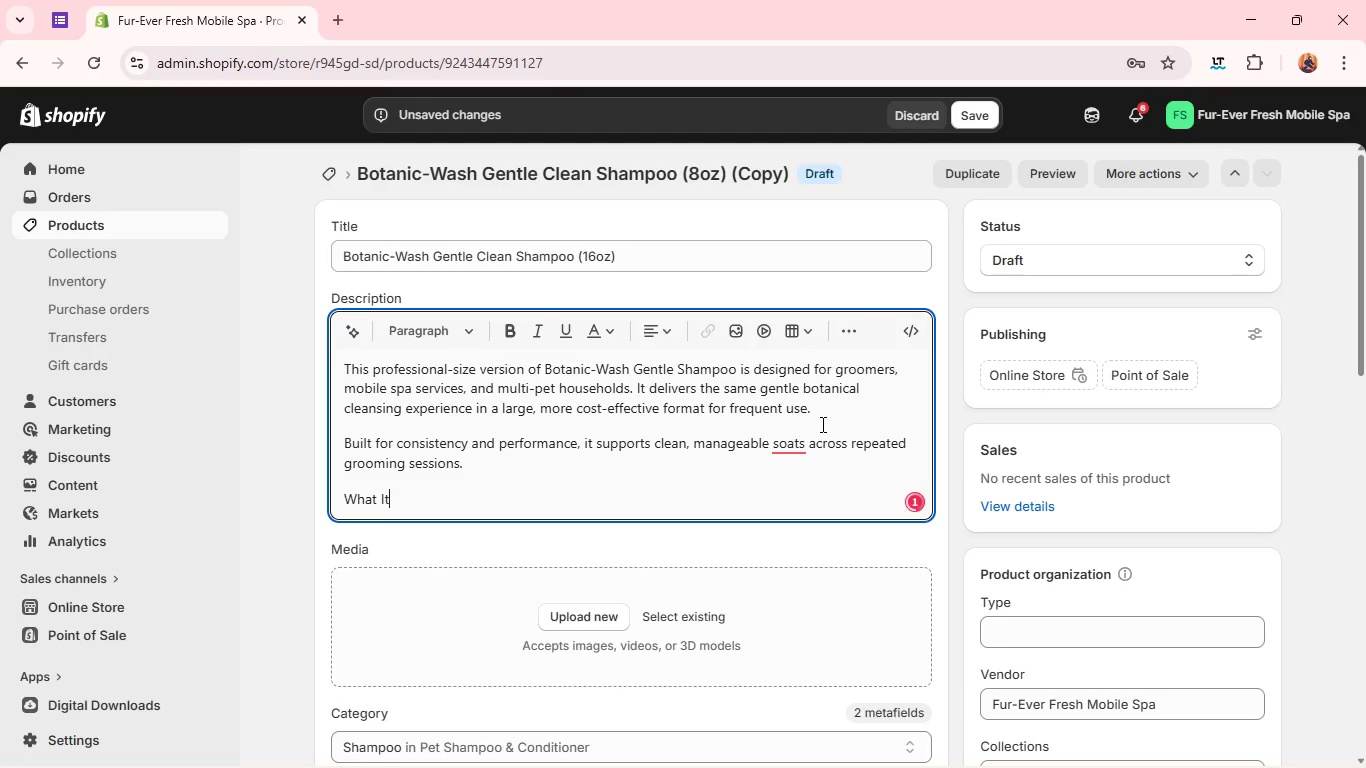 
key(Enter)
 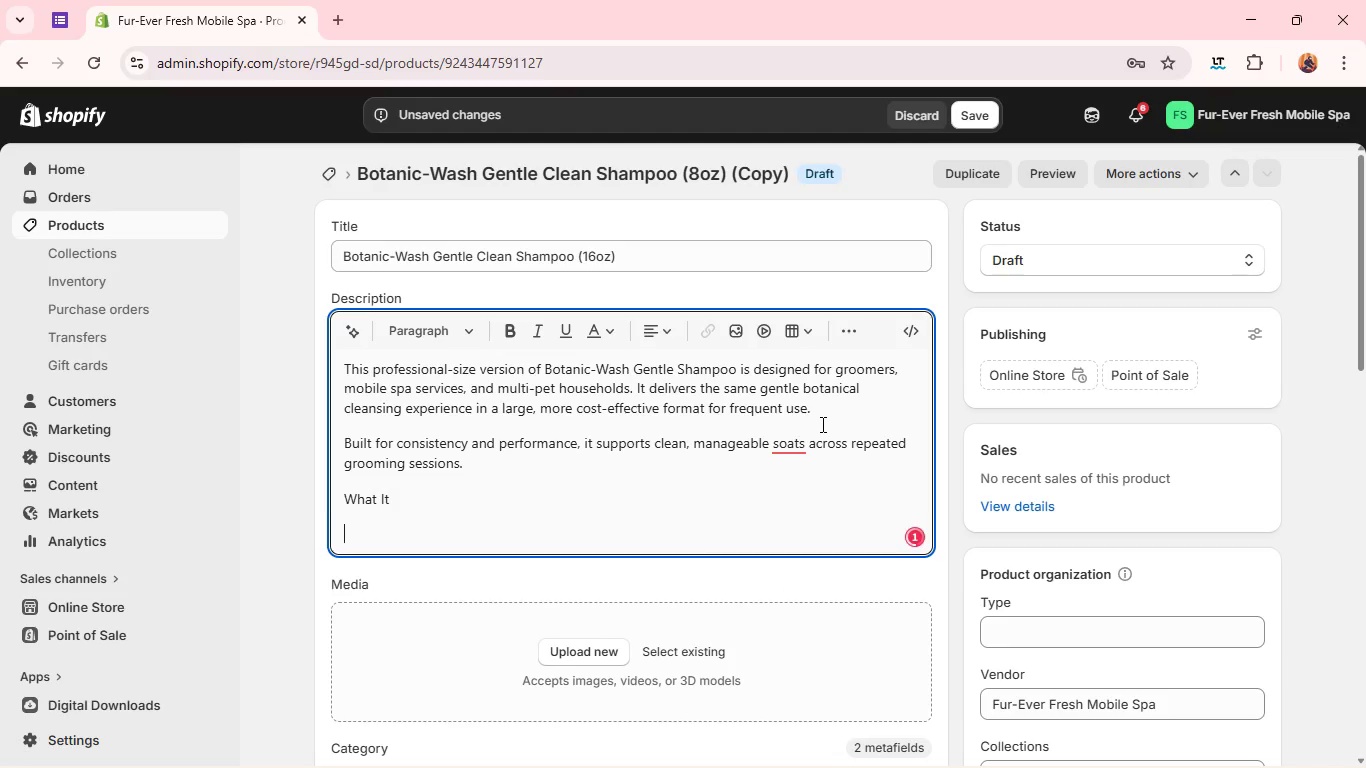 
type(')
key(Backspace)
key(Backspace)
key(Backspace)
type(t;s )
key(Backspace)
key(Backspace)
key(Backspace)
type('s Designed For)
 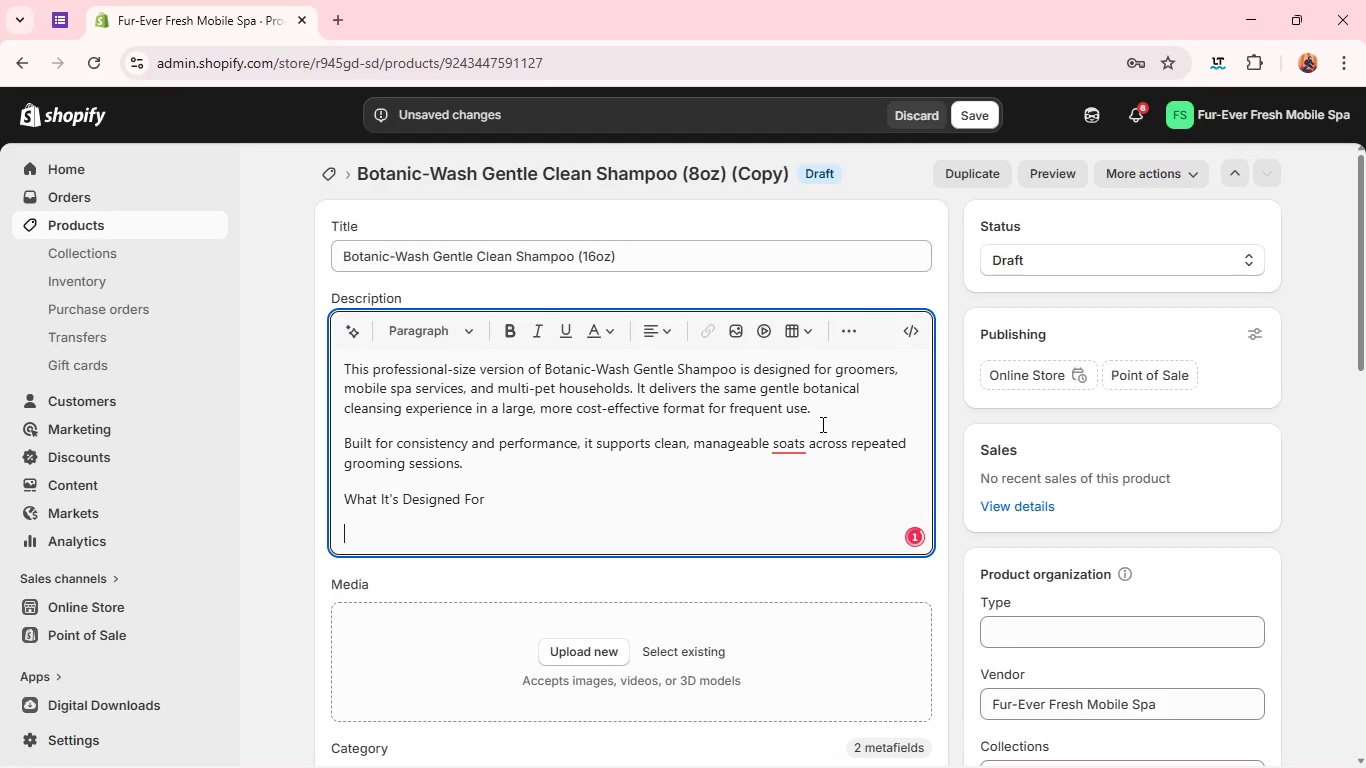 
 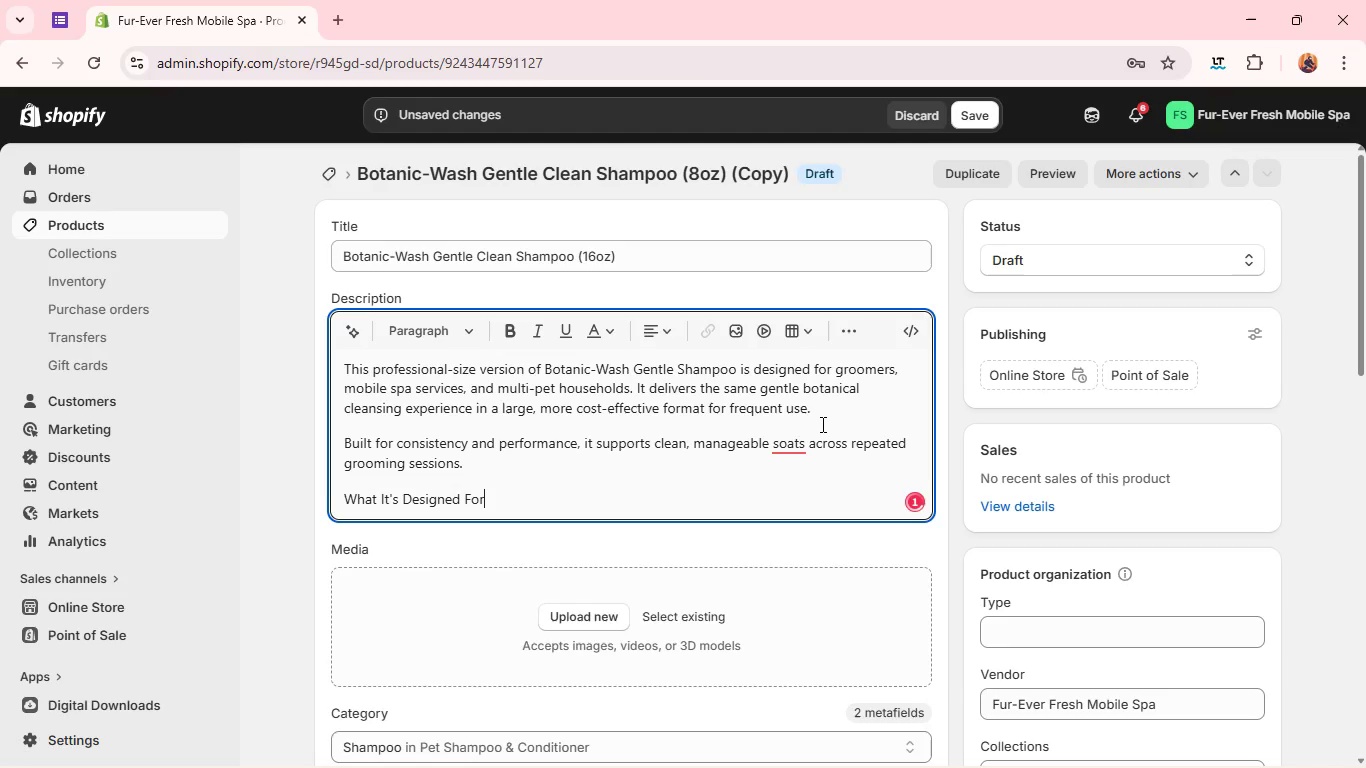 
key(Enter)
 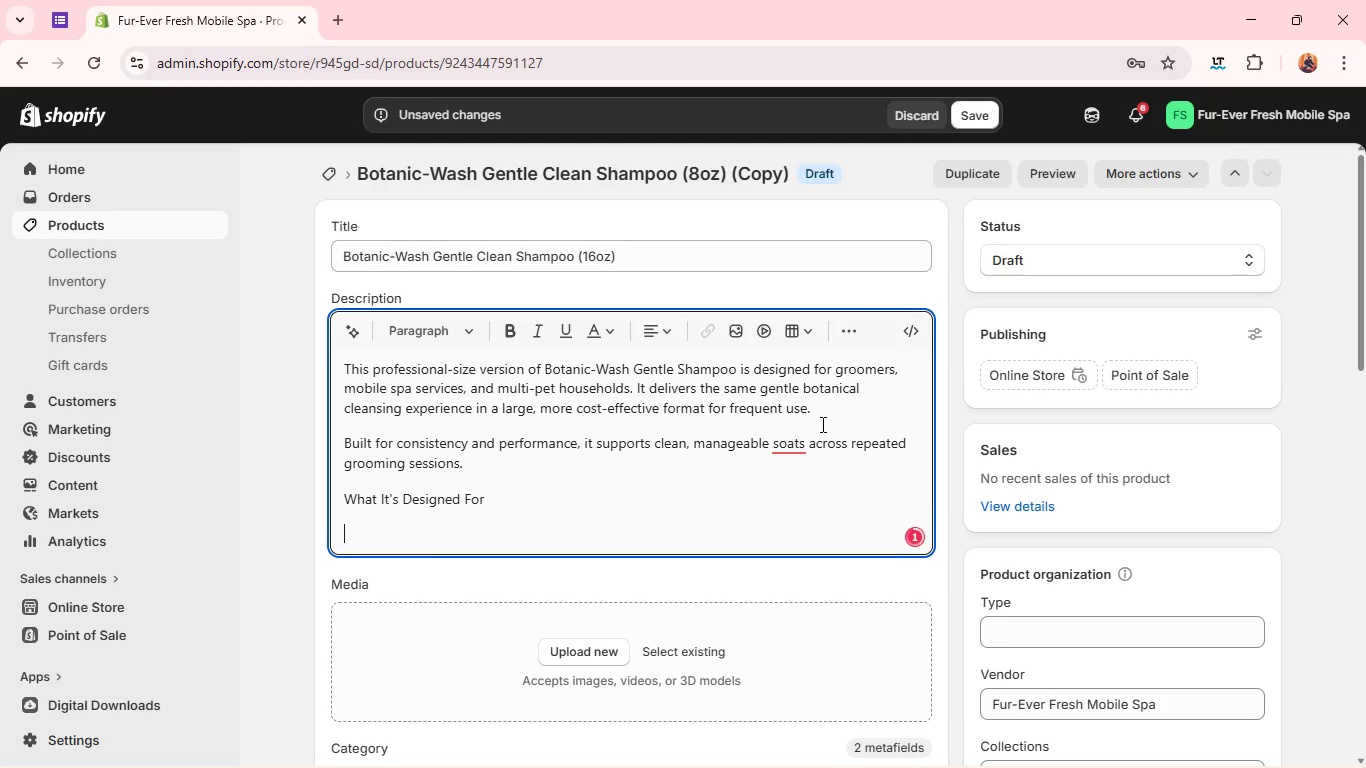 
type(Ideal for regular or professional grooming environments whetr)
key(Backspace)
key(Backspace)
type(re efficieny and pro)
 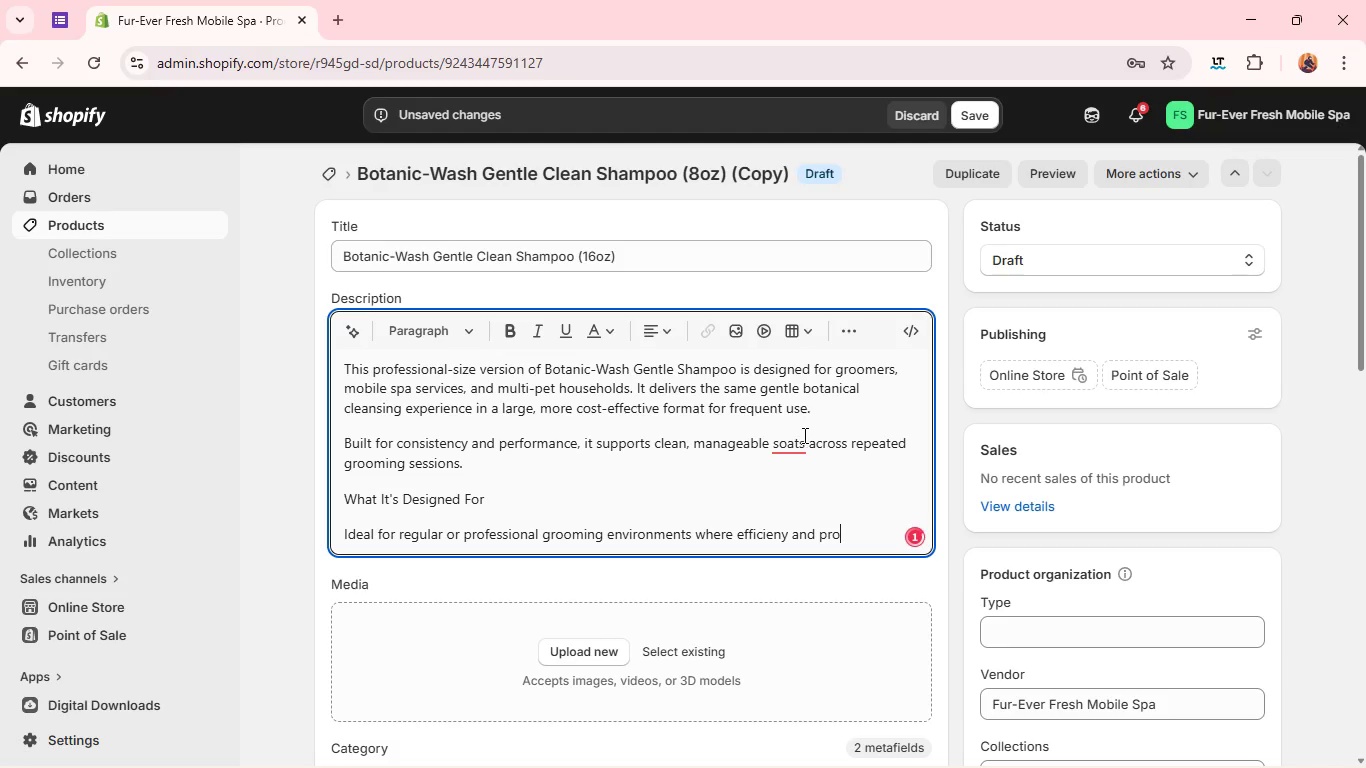 
left_click([796, 440])
 